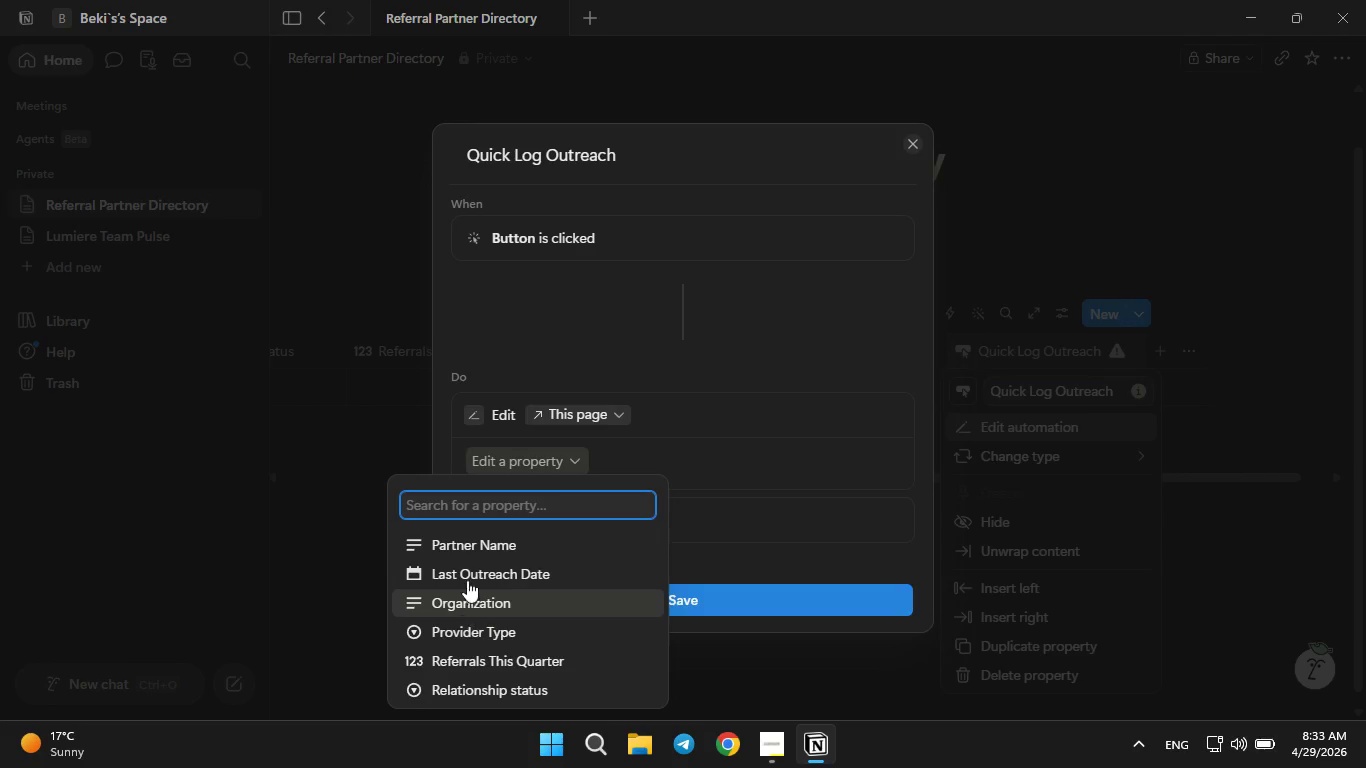 
left_click([474, 563])
 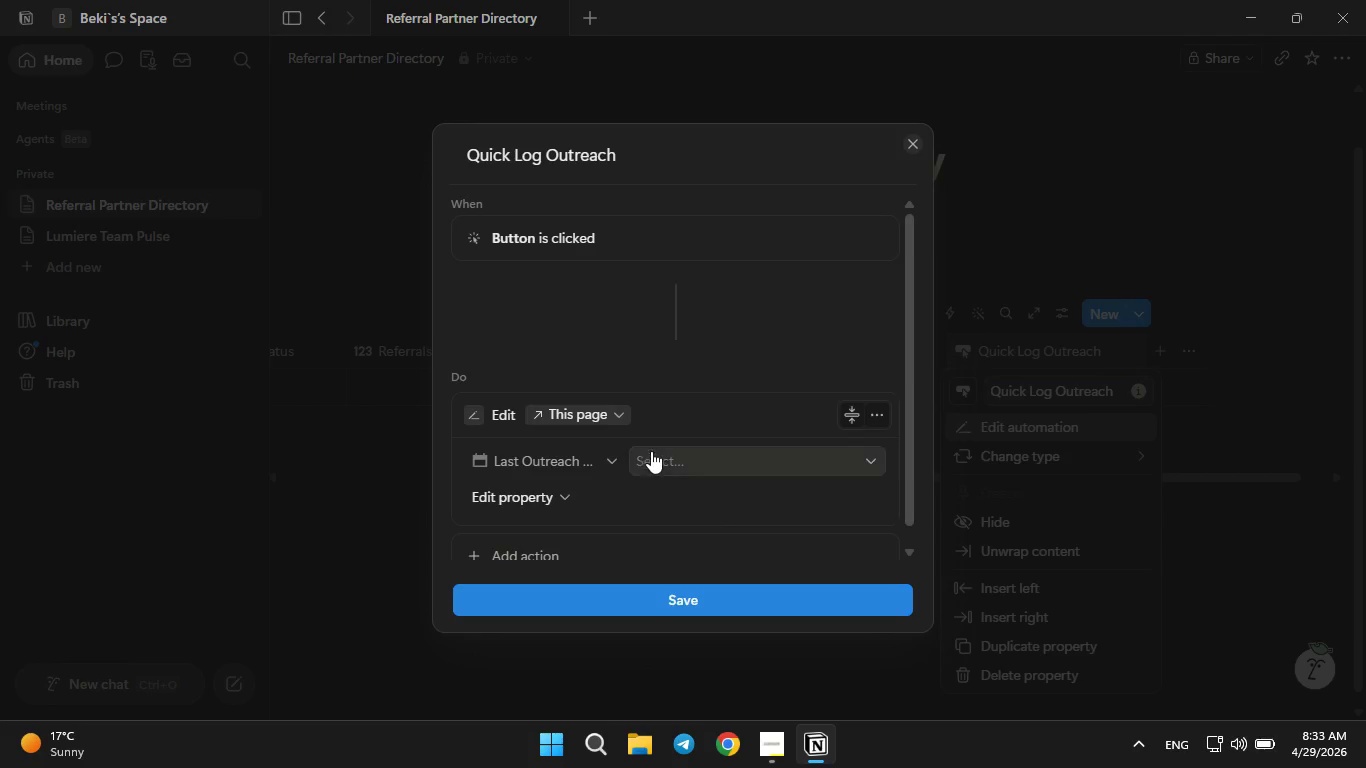 
left_click([654, 450])
 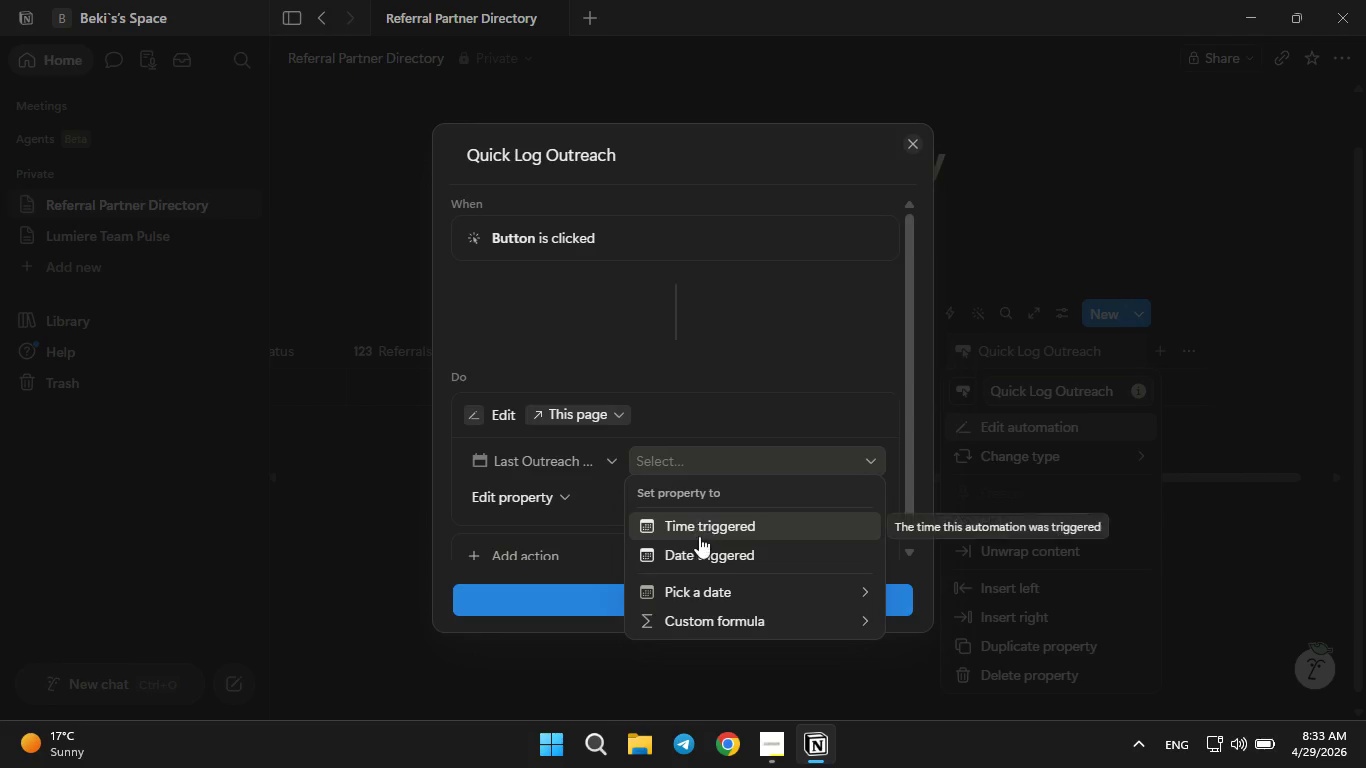 
left_click([694, 554])
 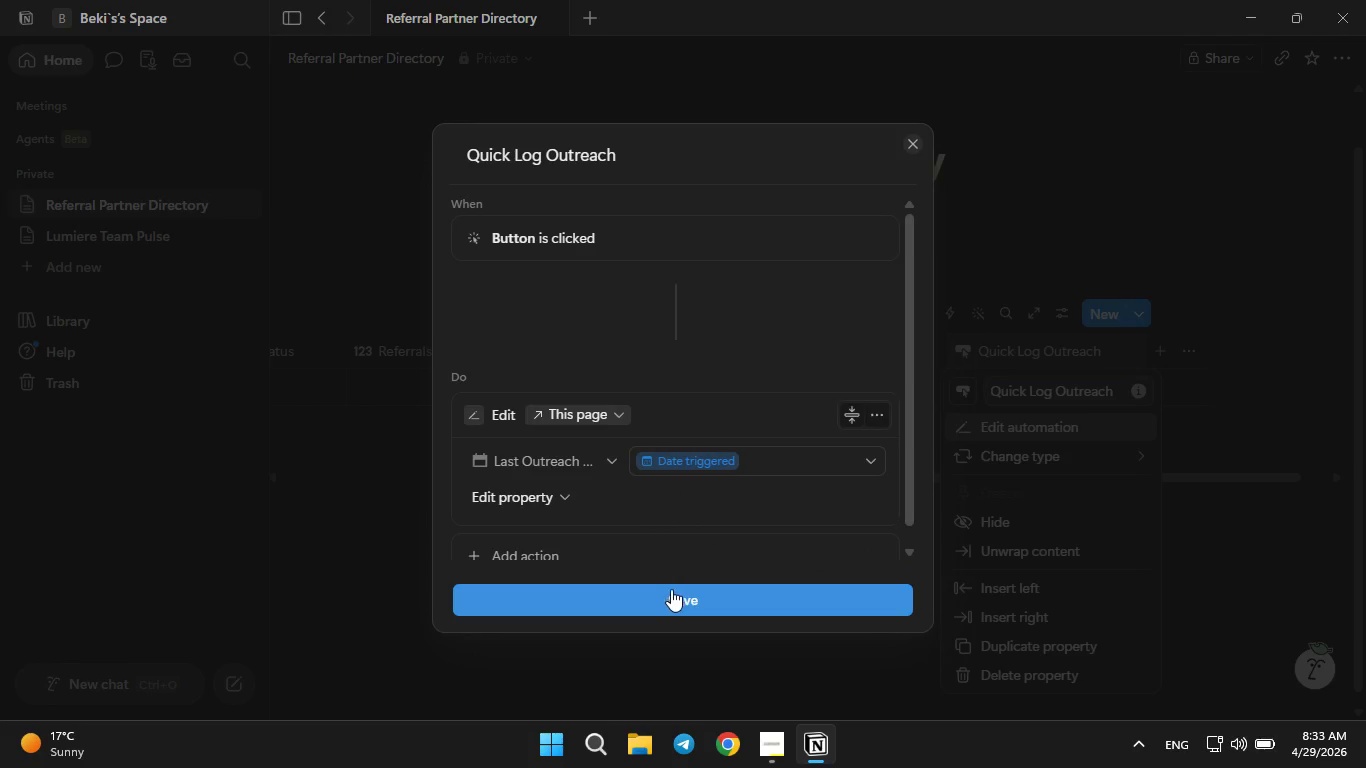 
left_click([671, 589])
 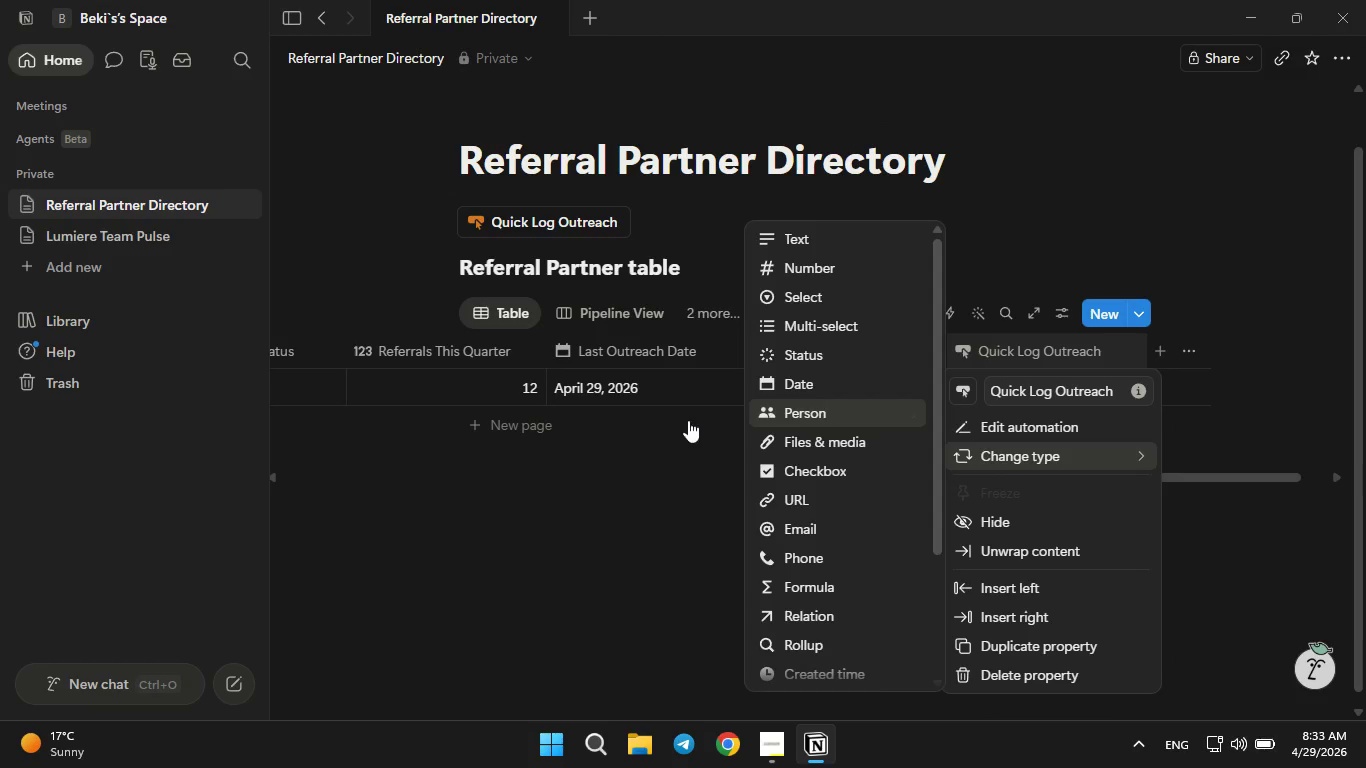 
left_click([688, 420])
 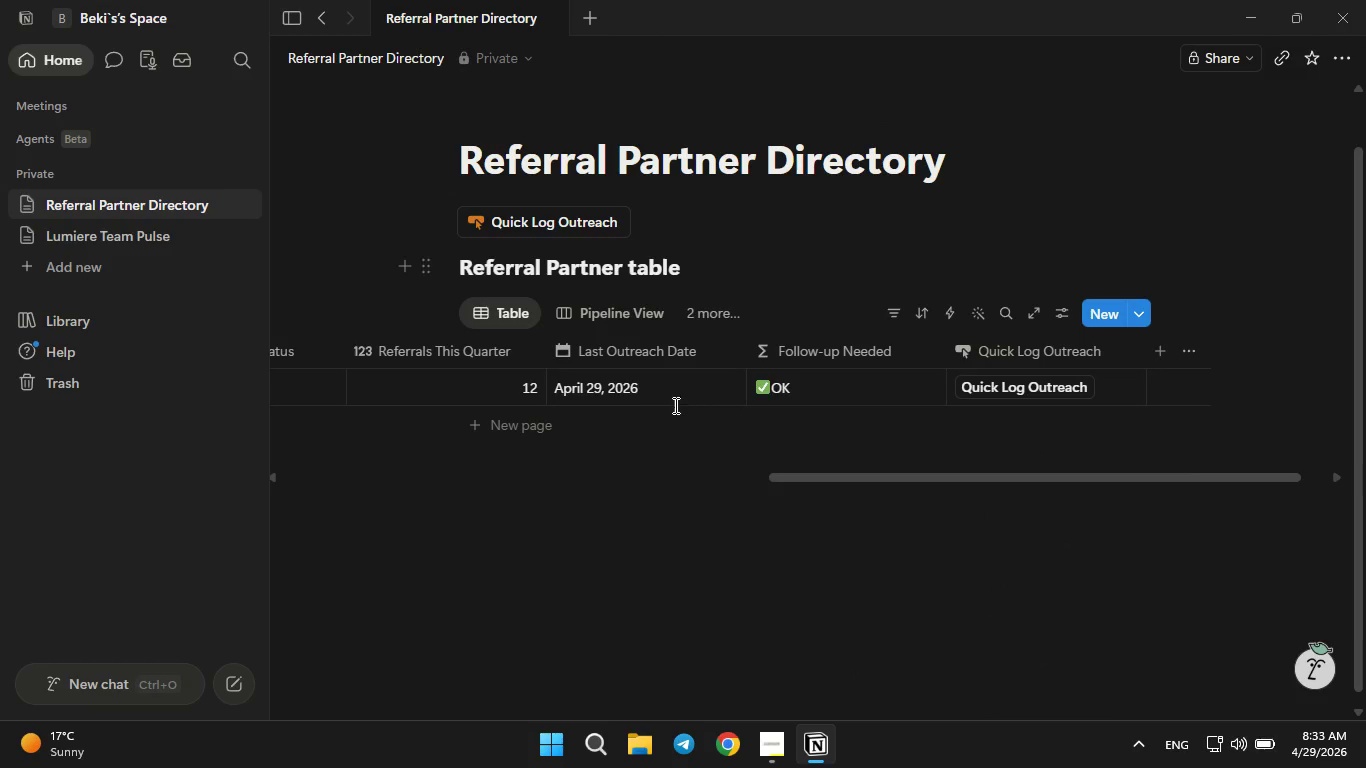 
left_click([659, 394])
 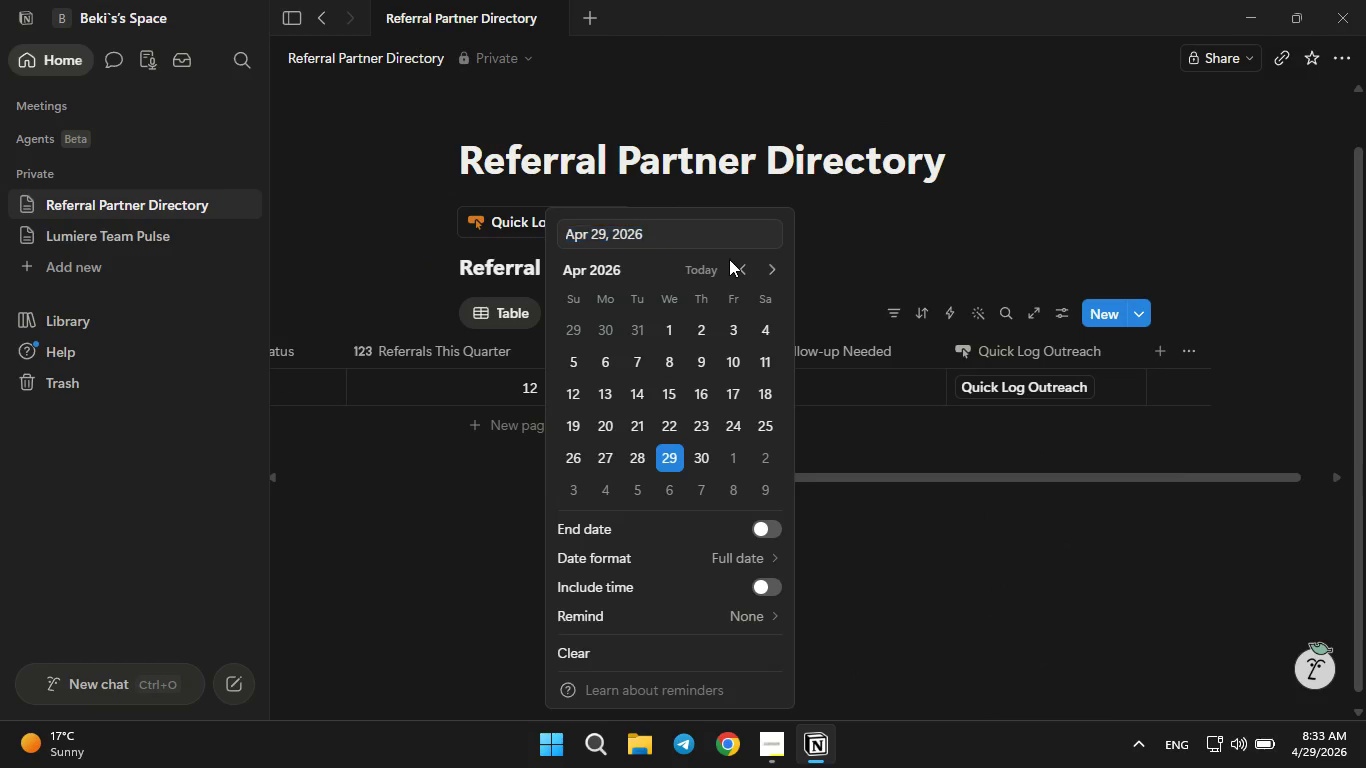 
double_click([741, 270])
 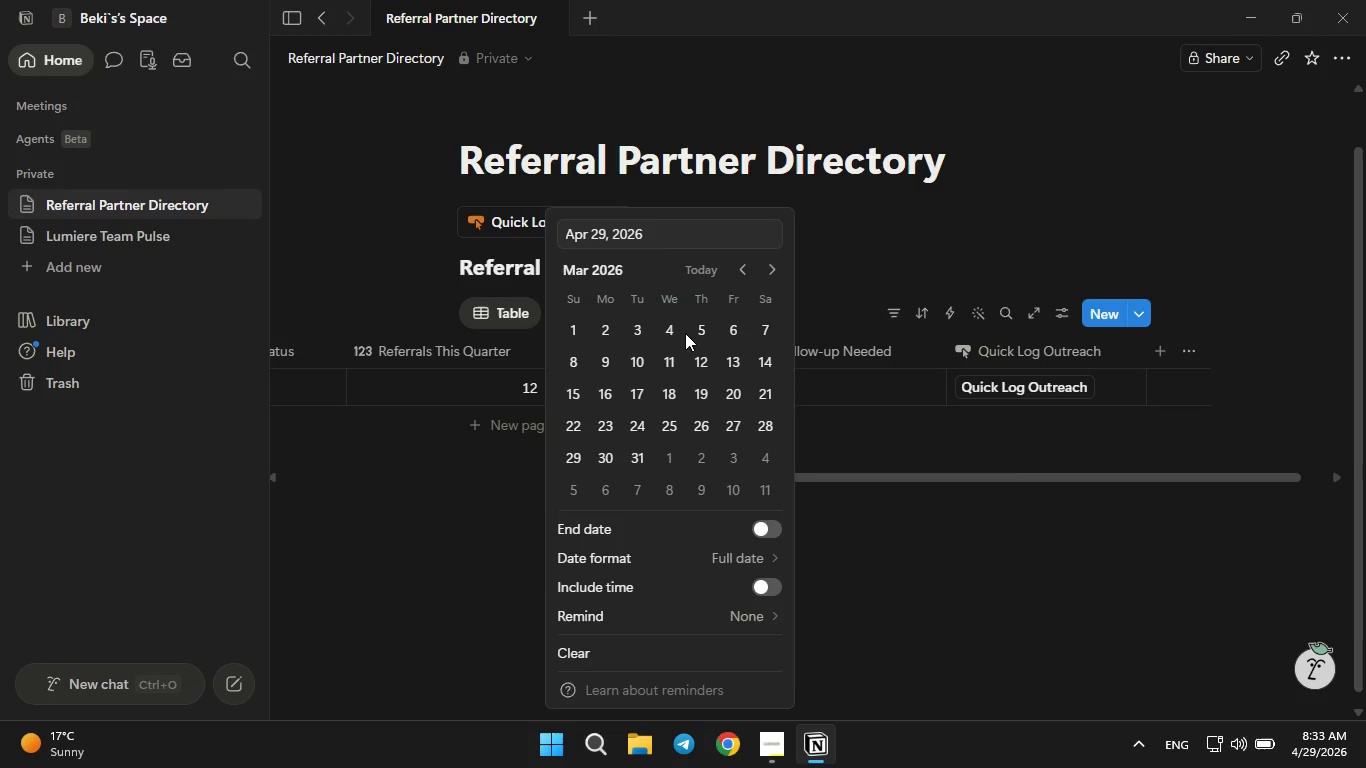 
left_click([663, 335])
 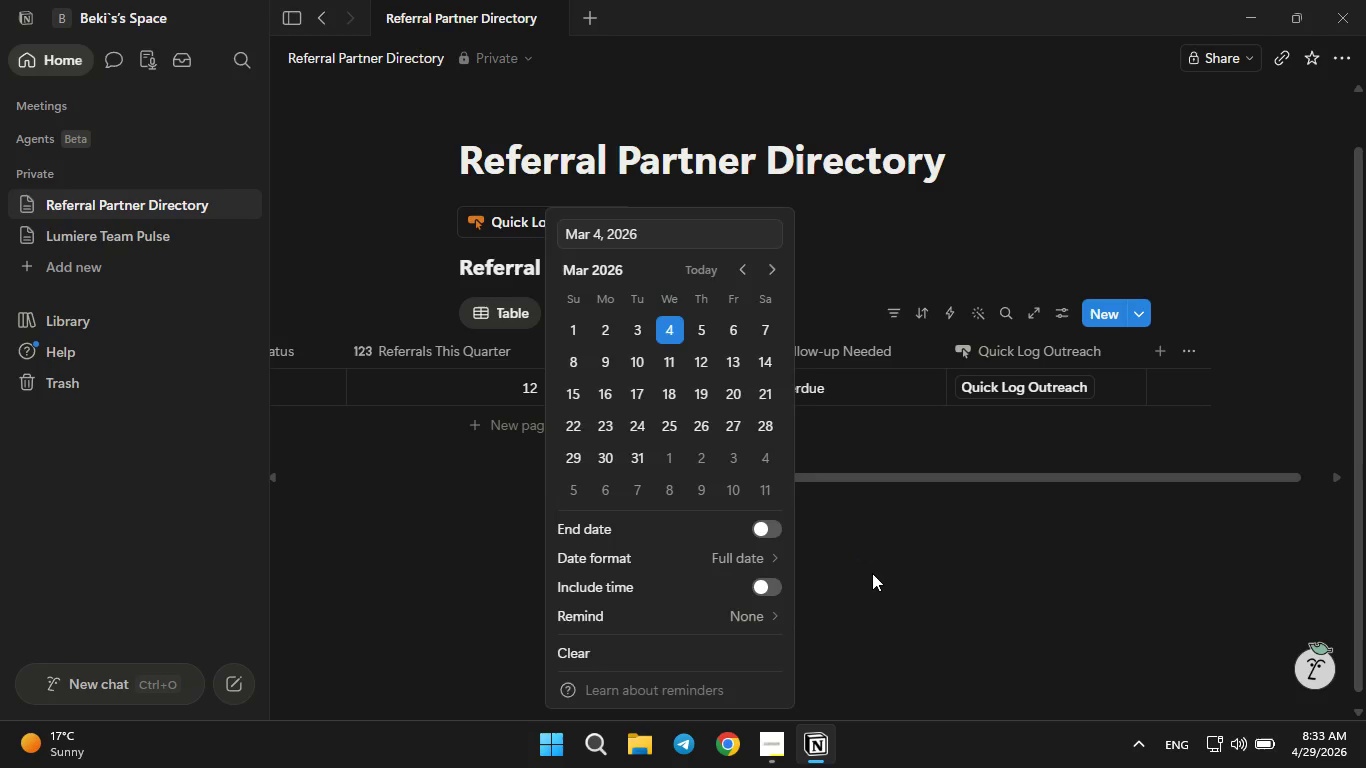 
left_click([872, 573])
 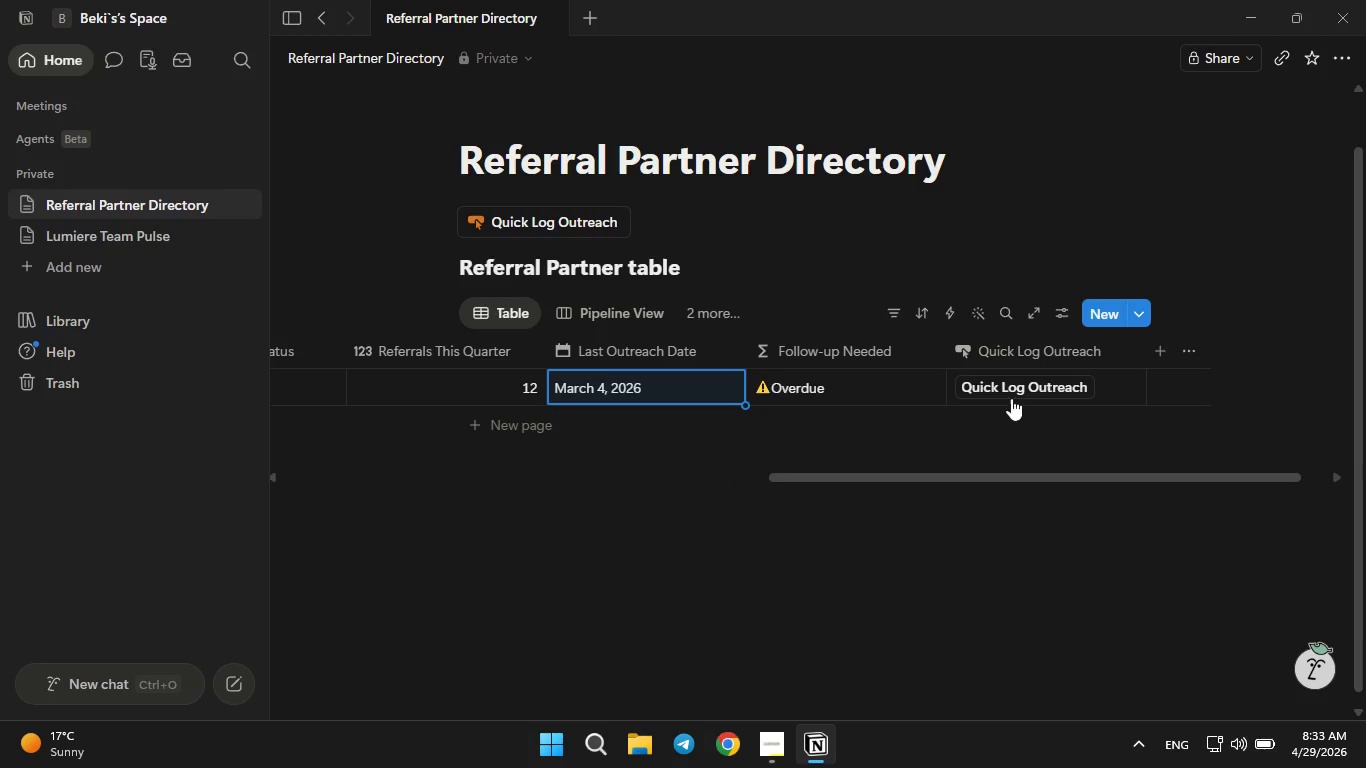 
left_click([1008, 385])
 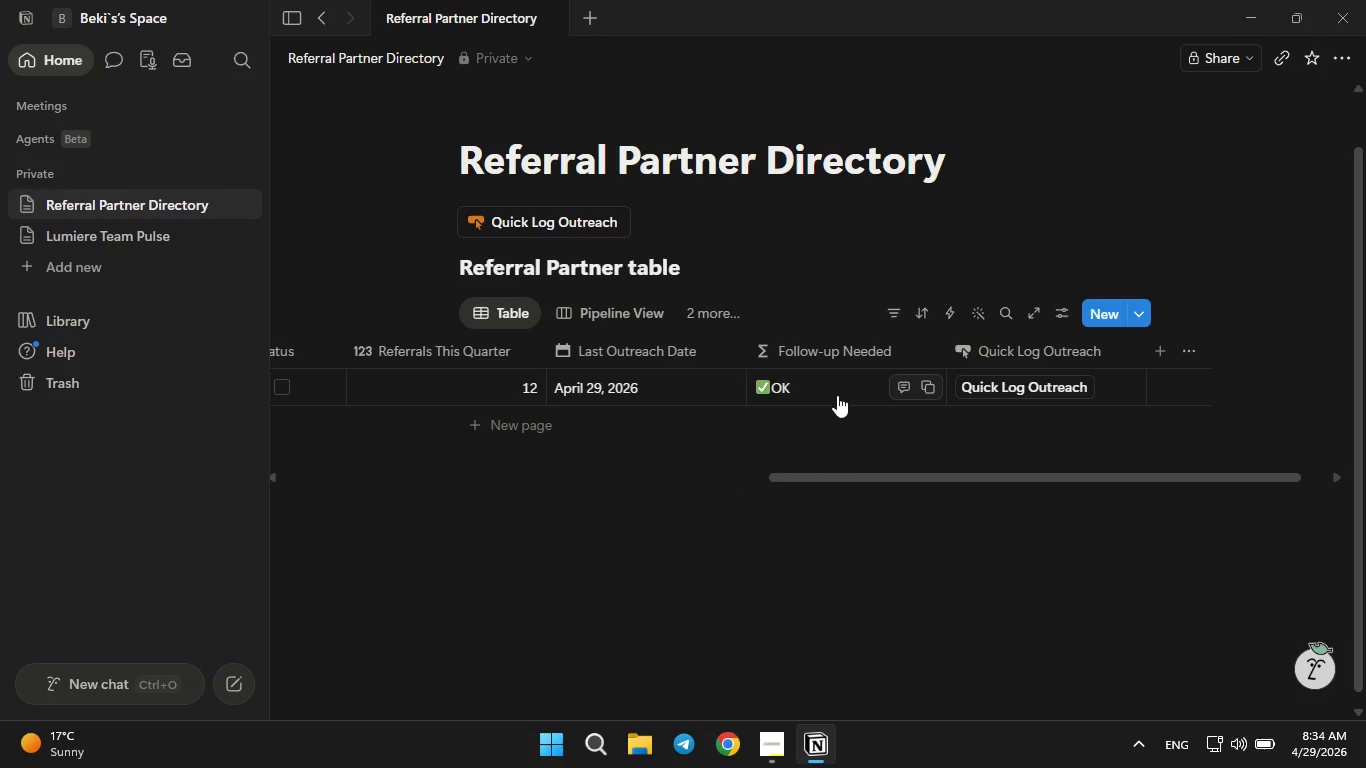 
wait(7.2)
 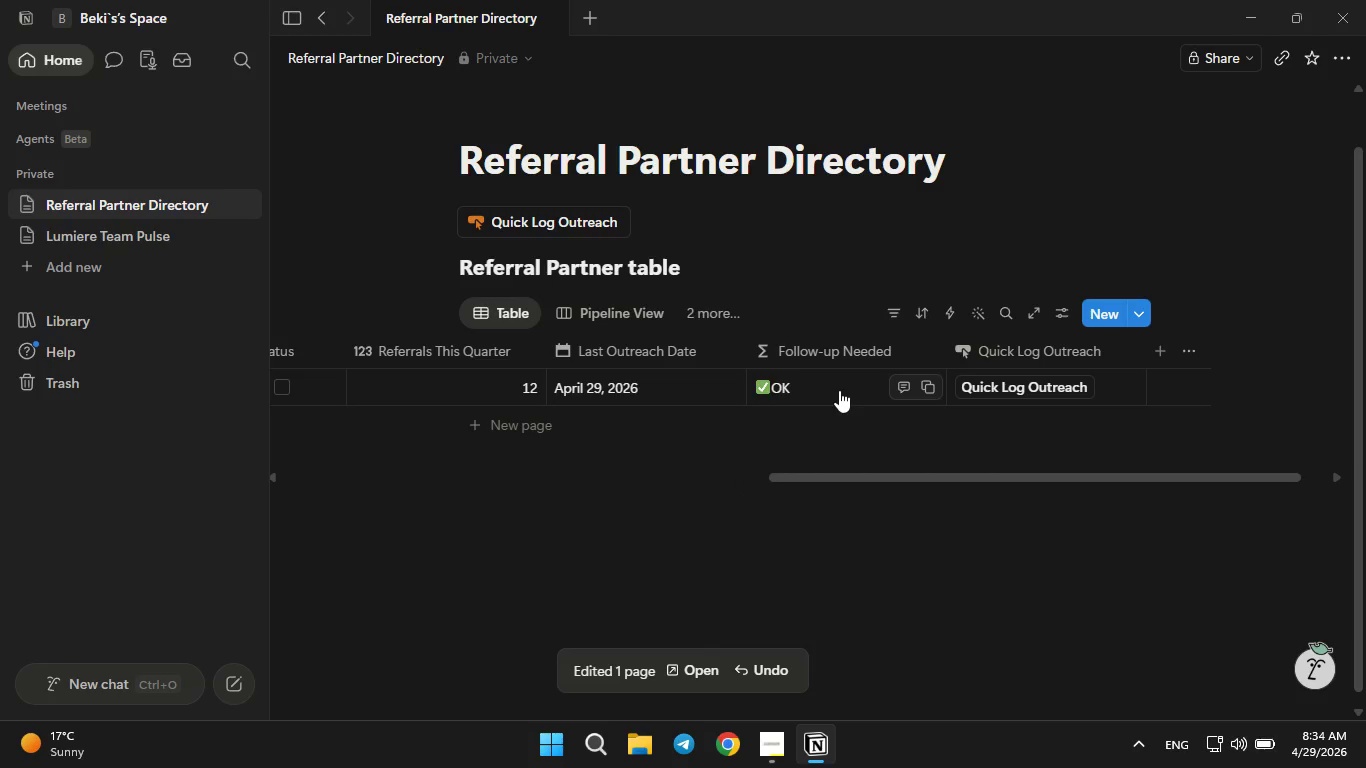 
left_click([603, 387])
 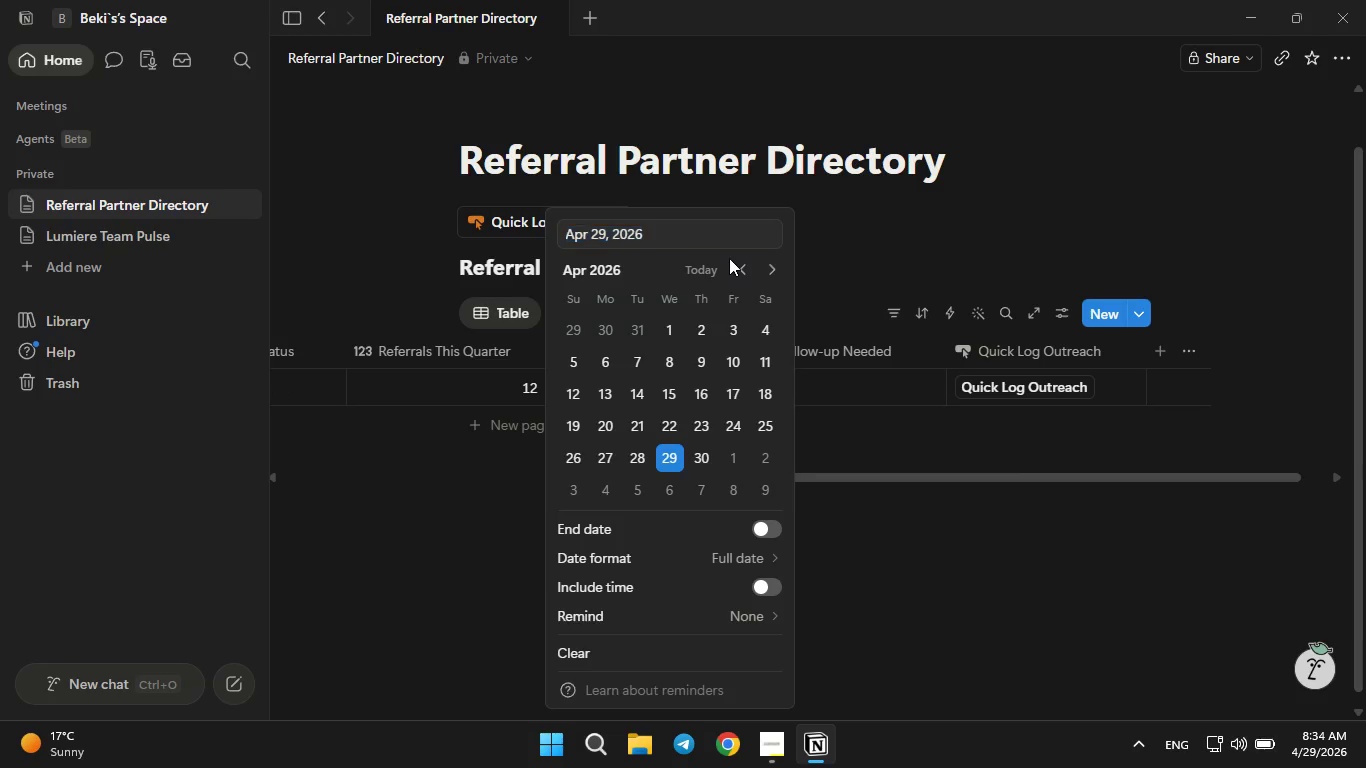 
double_click([747, 265])
 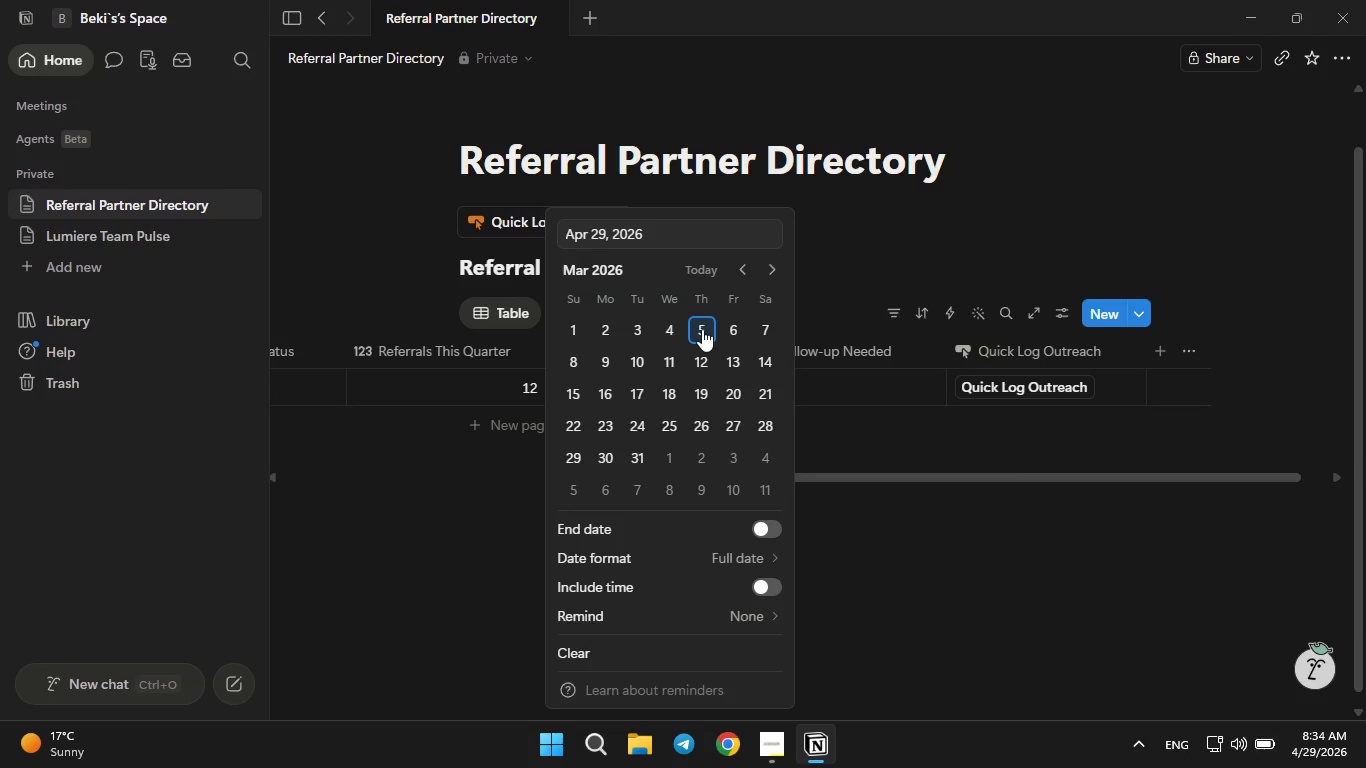 
left_click([702, 329])
 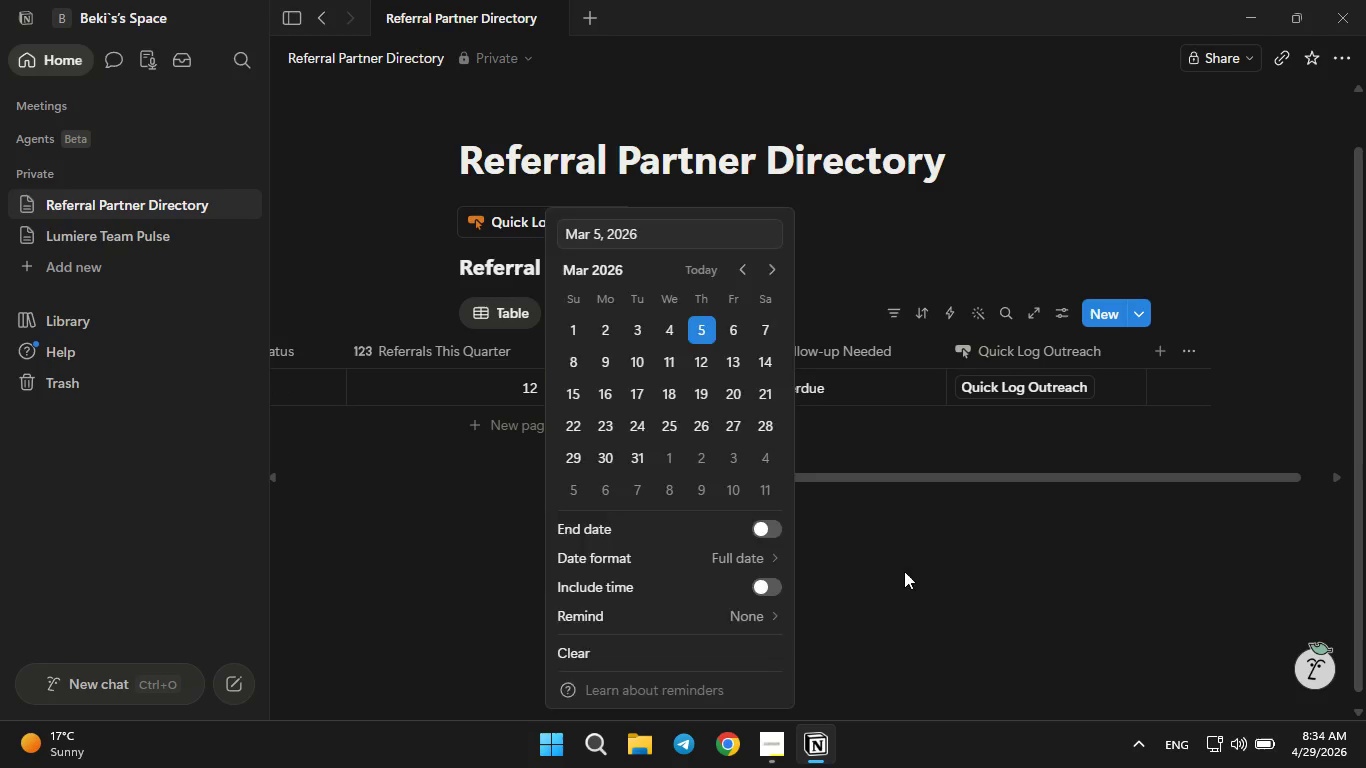 
double_click([904, 571])
 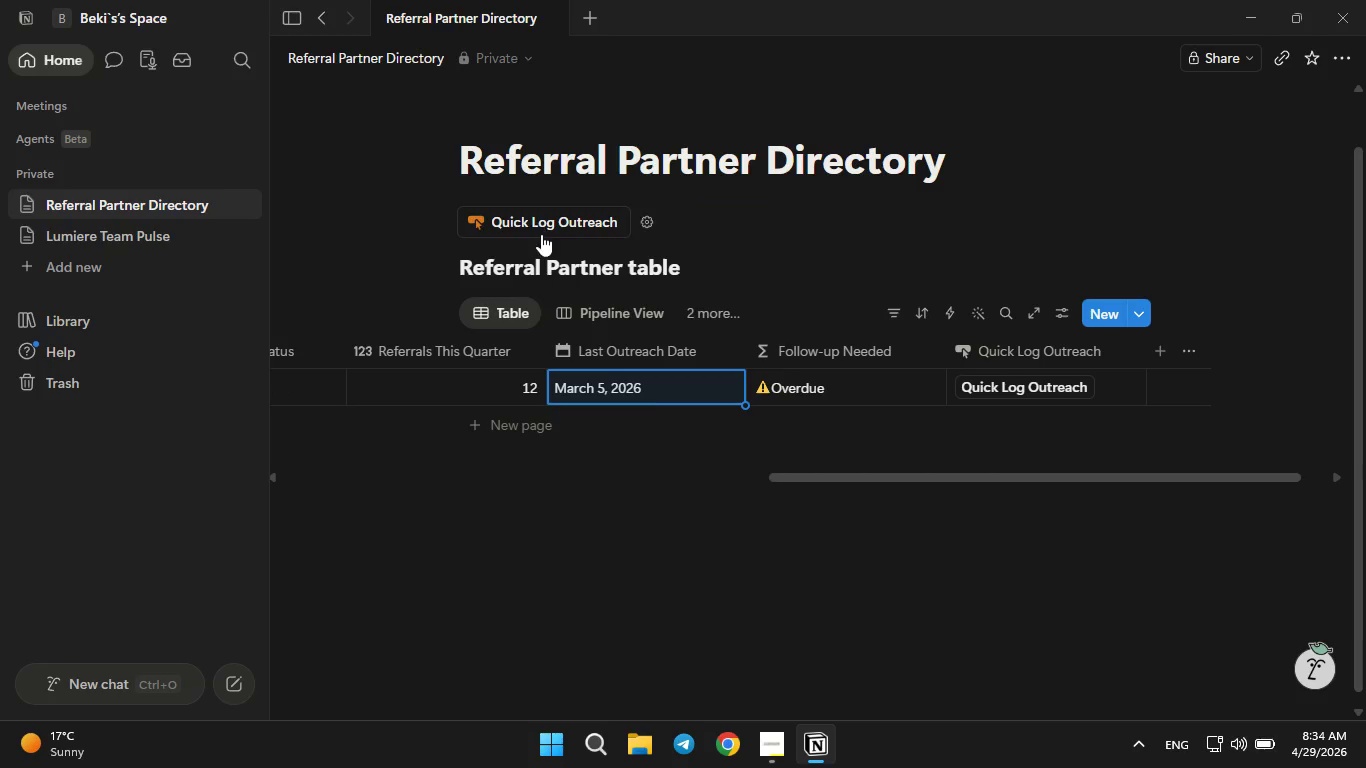 
left_click([545, 226])
 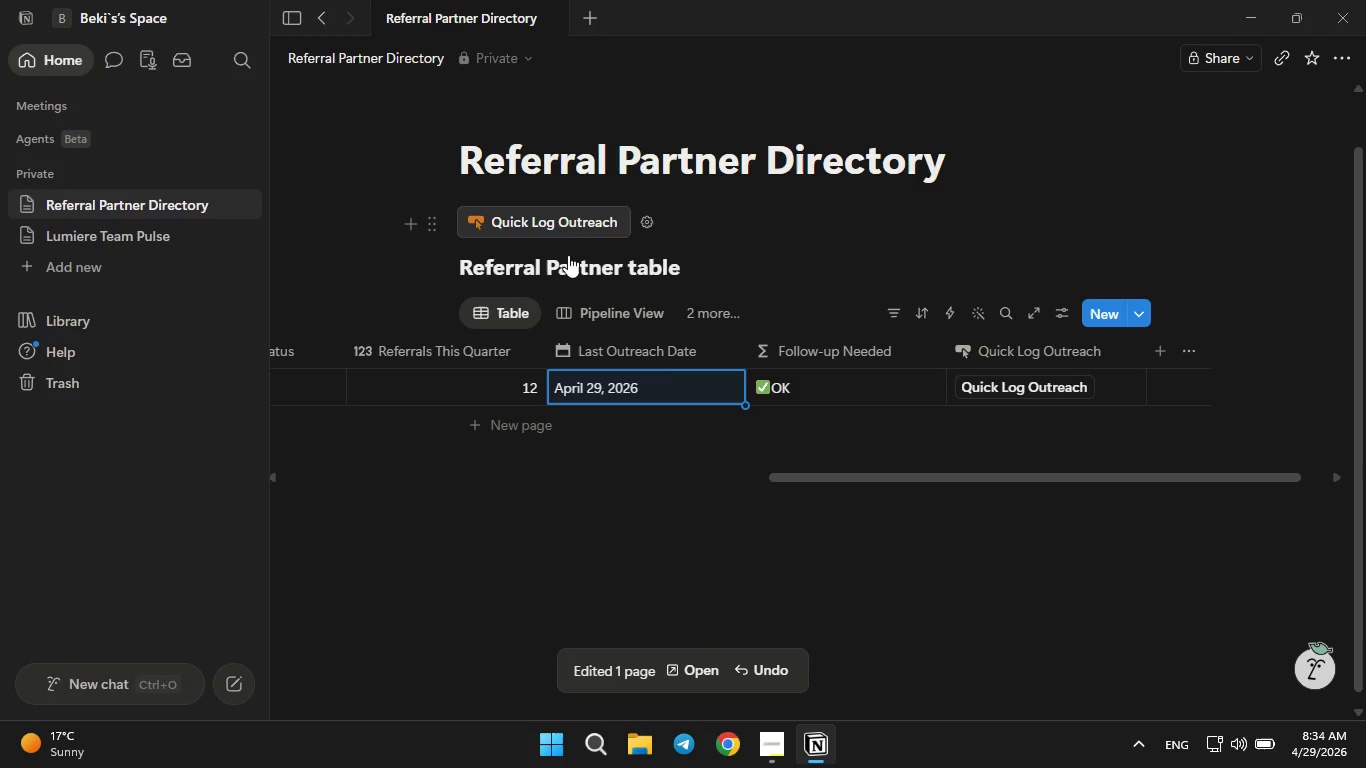 
left_click([726, 589])
 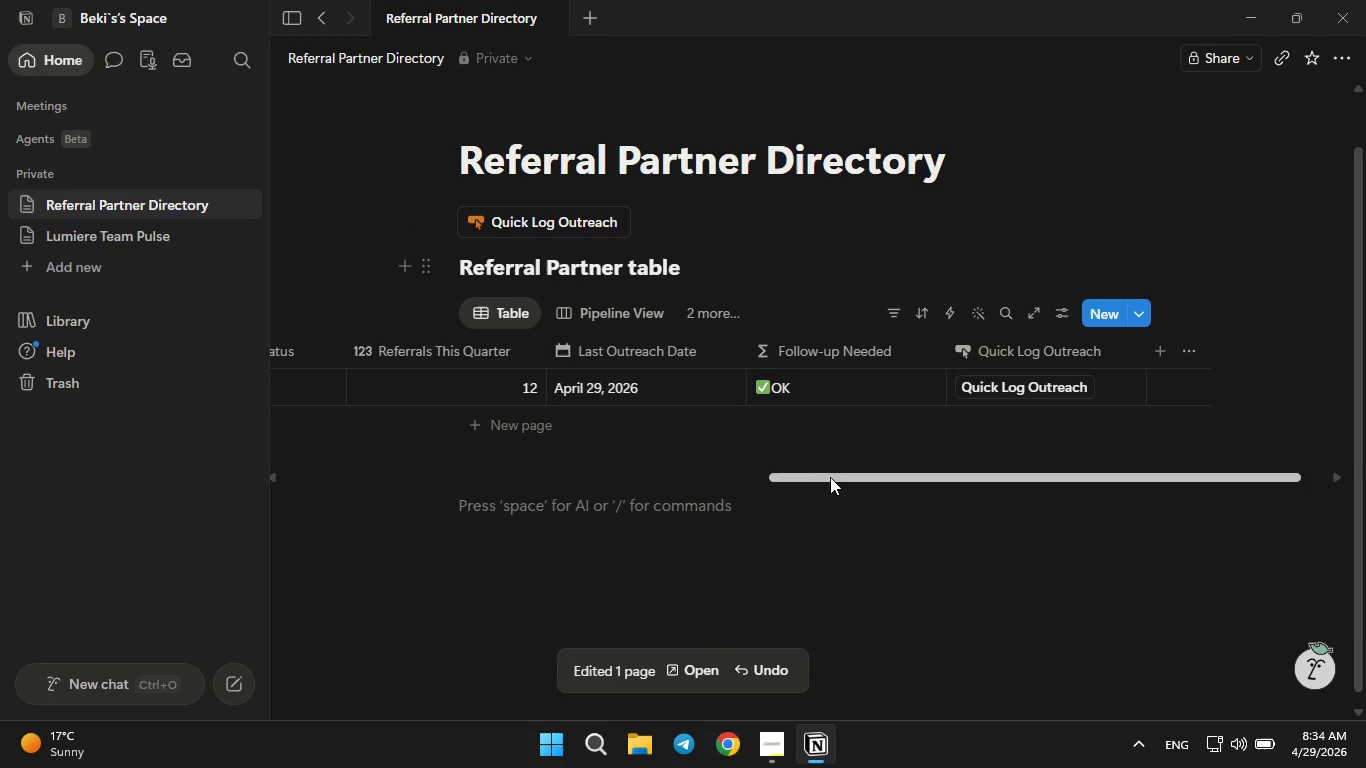 
left_click_drag(start_coordinate=[830, 477], to_coordinate=[320, 586])
 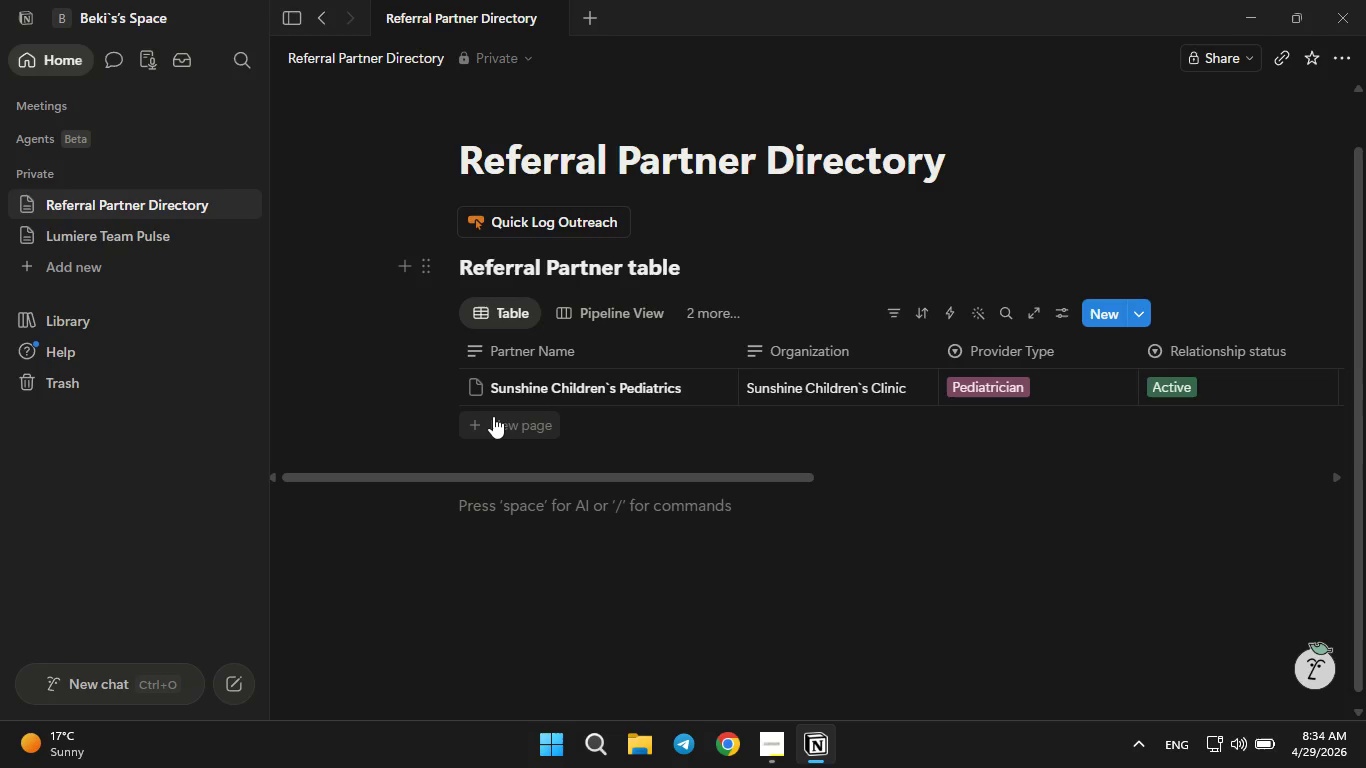 
left_click([493, 416])
 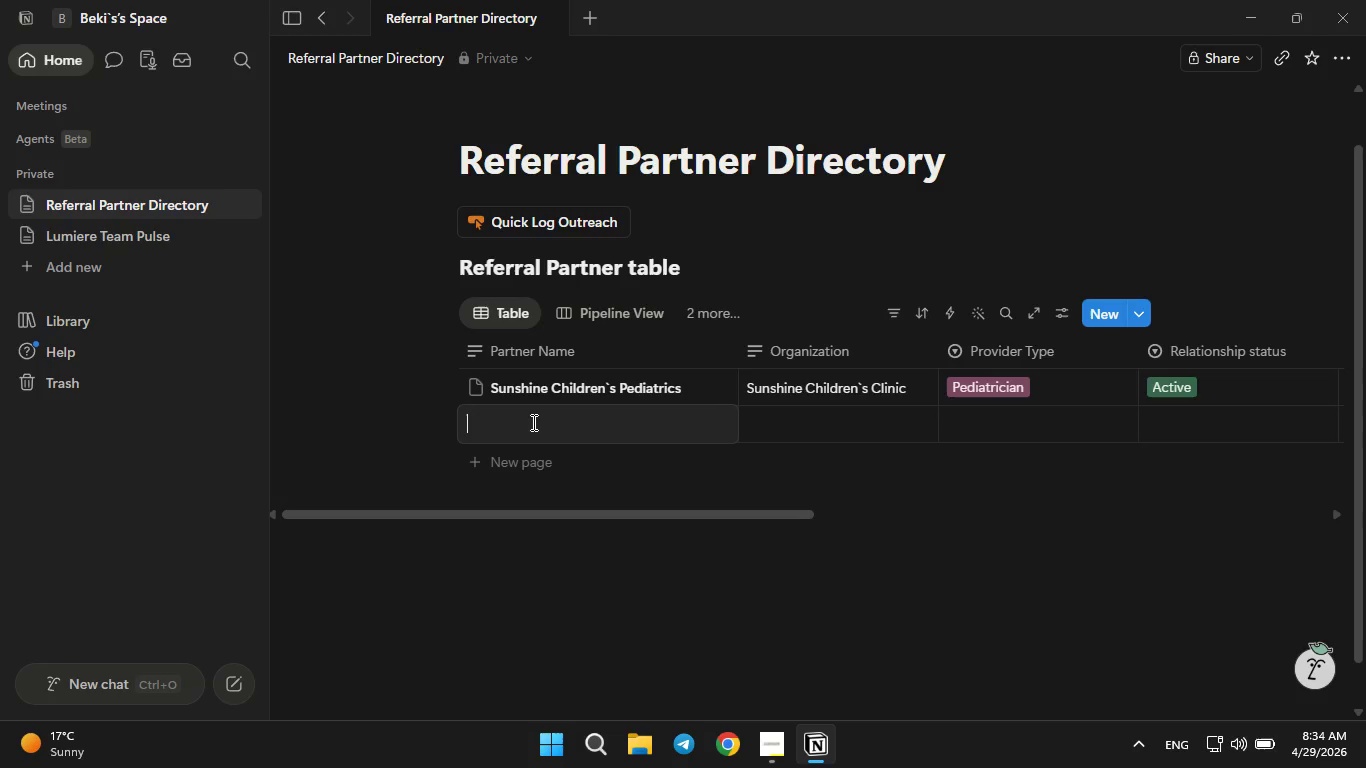 
type(Bright Smiles Ortho)
 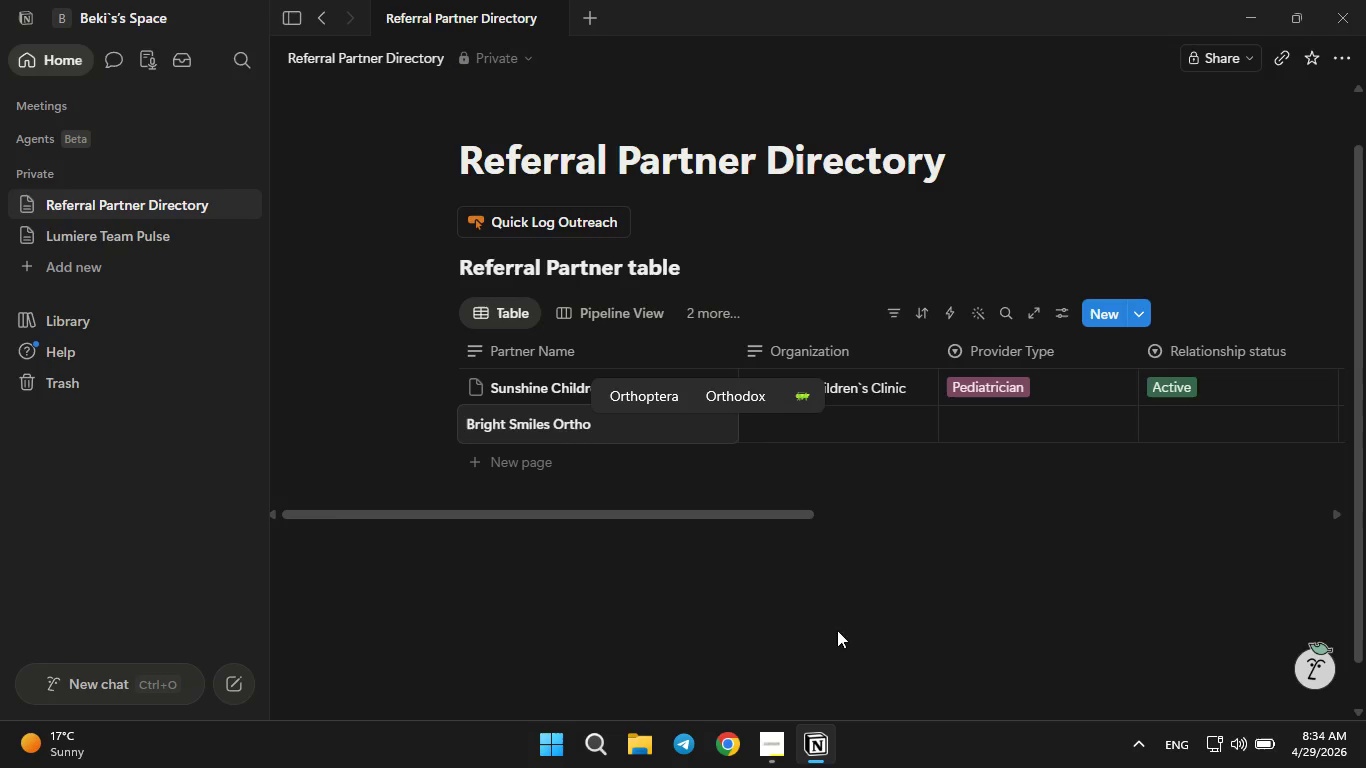 
left_click([841, 639])
 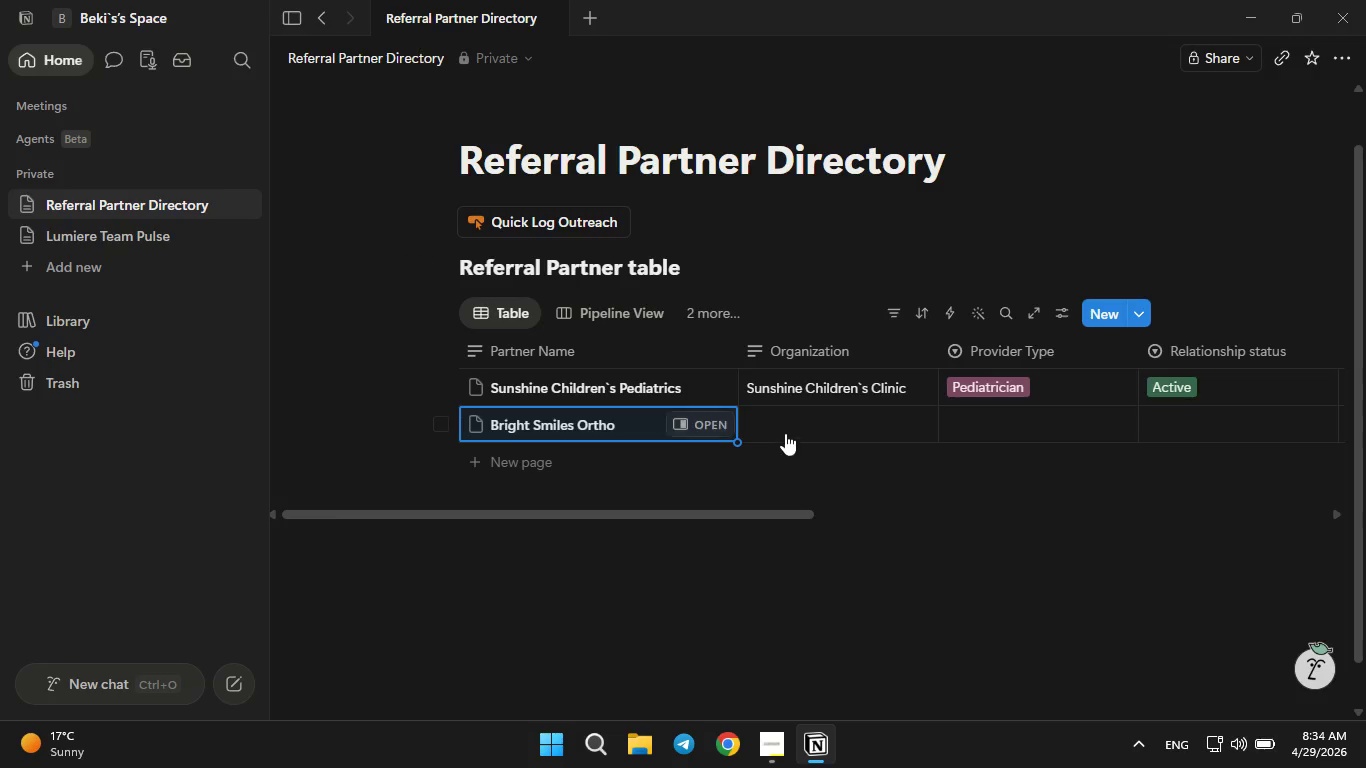 
left_click([785, 430])
 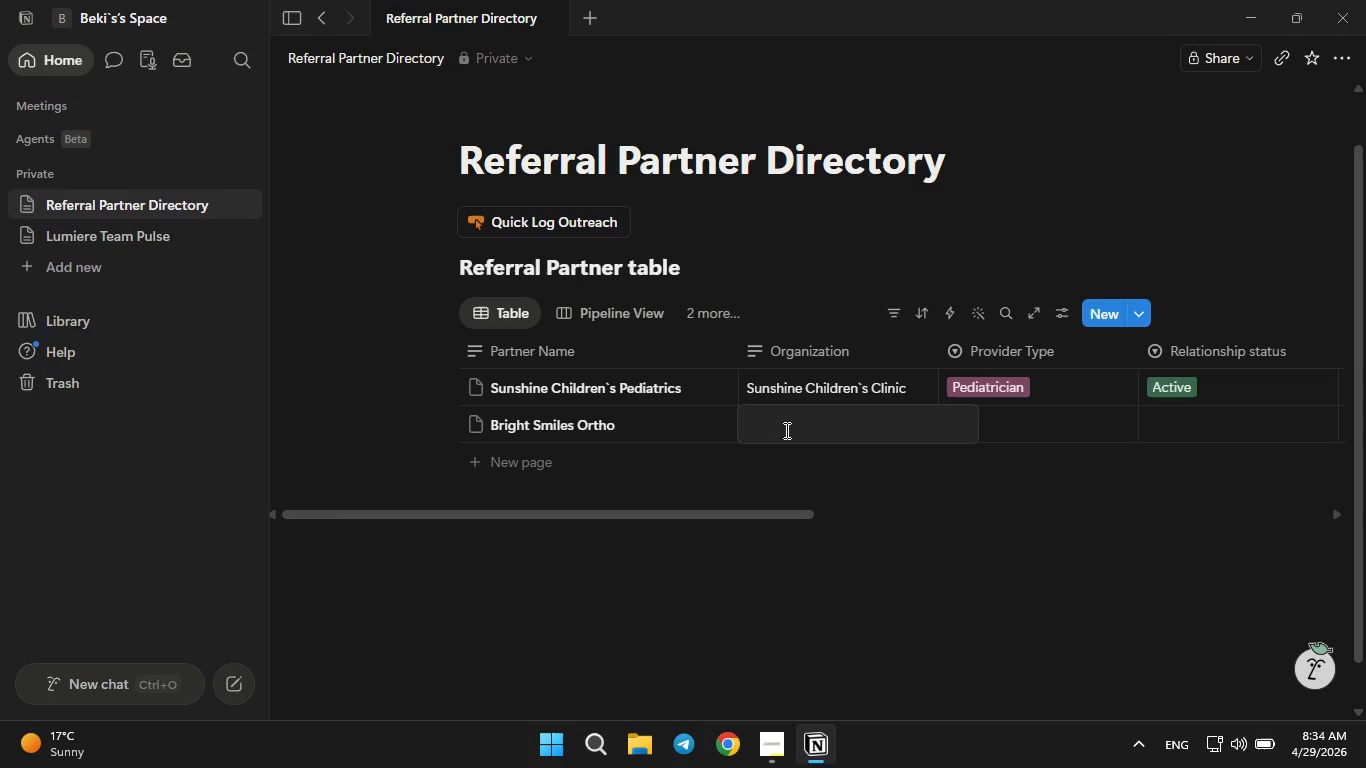 
type(Bright)
 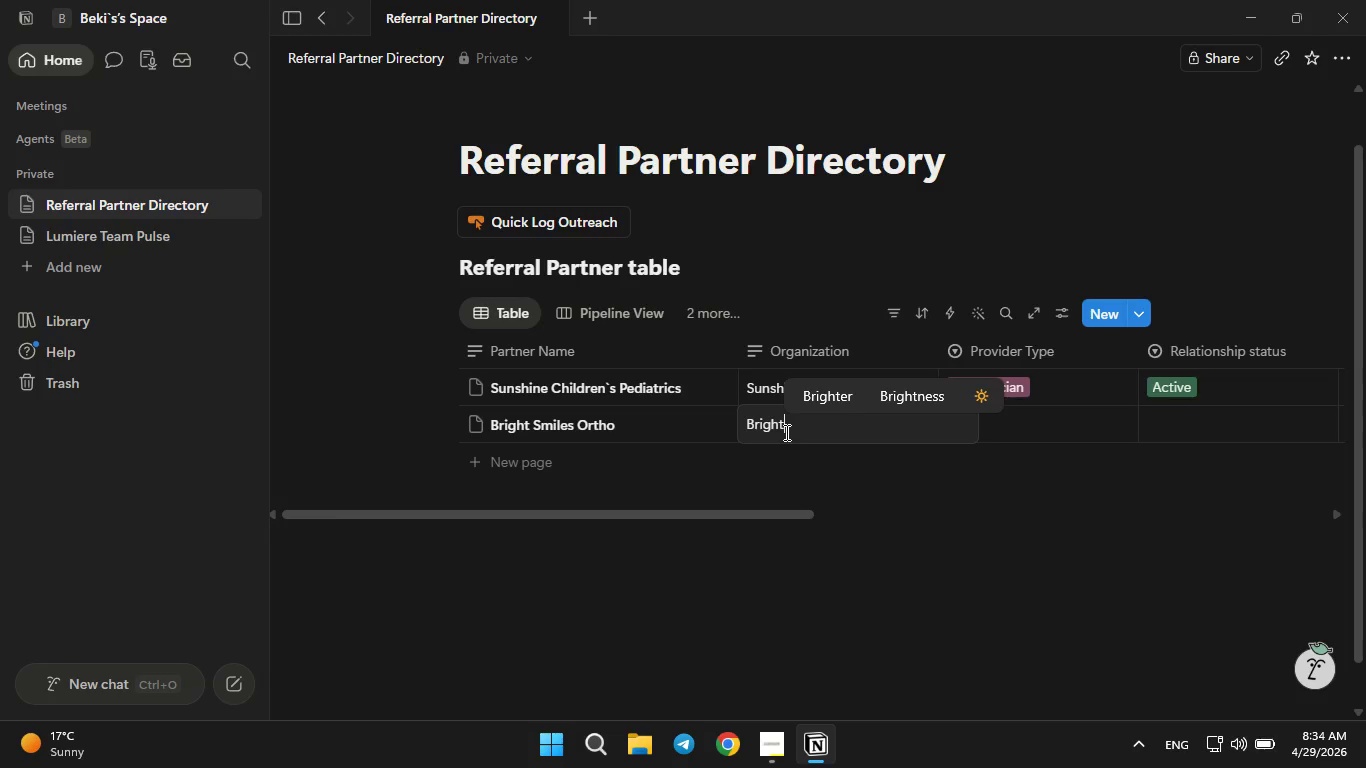 
wait(7.17)
 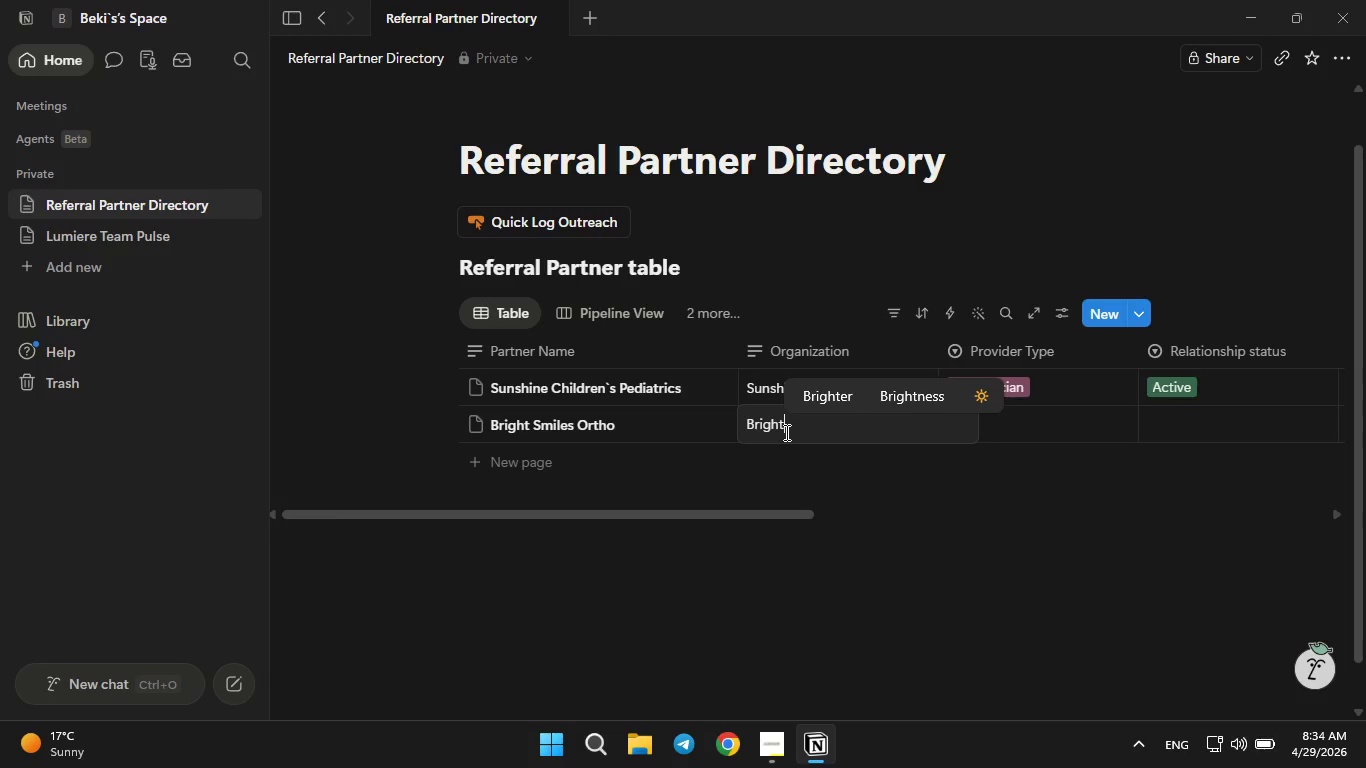 
type( Smiles Orthodontics)
 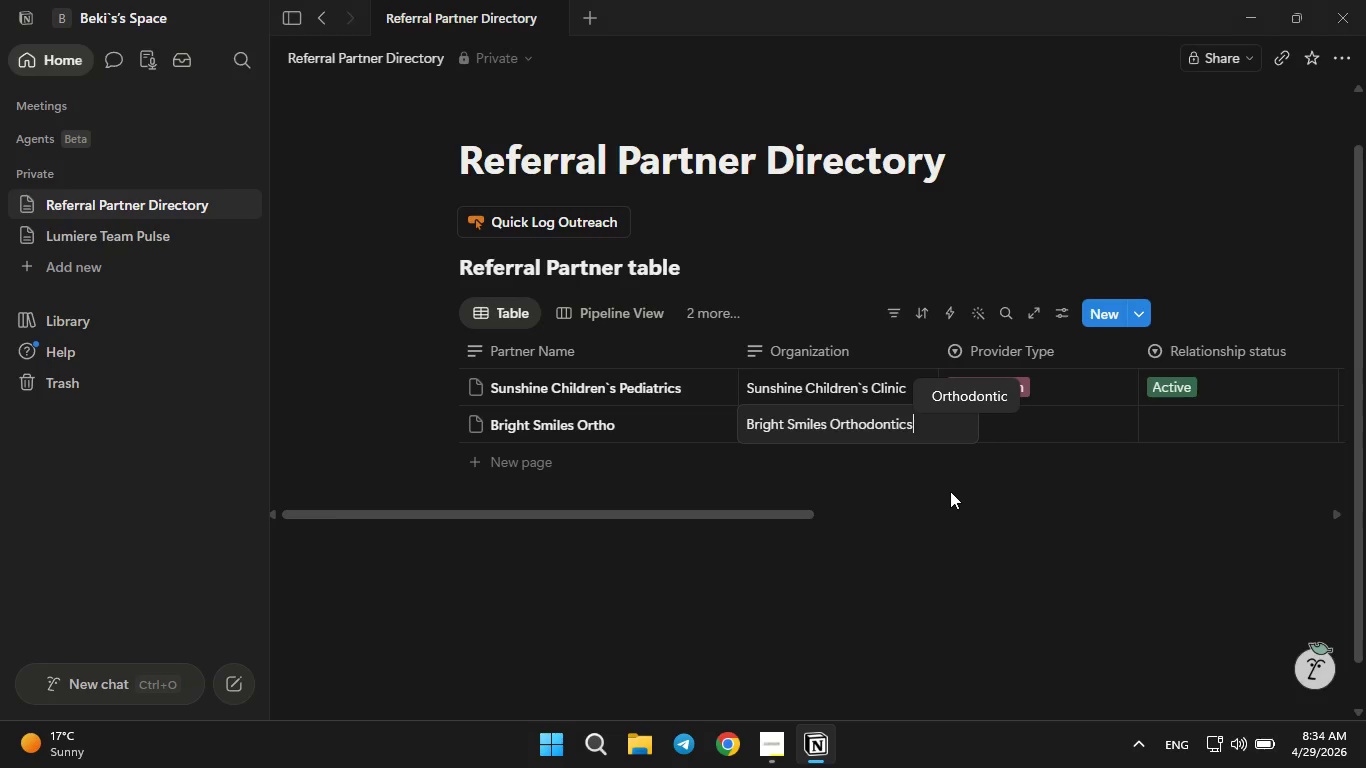 
left_click([950, 489])
 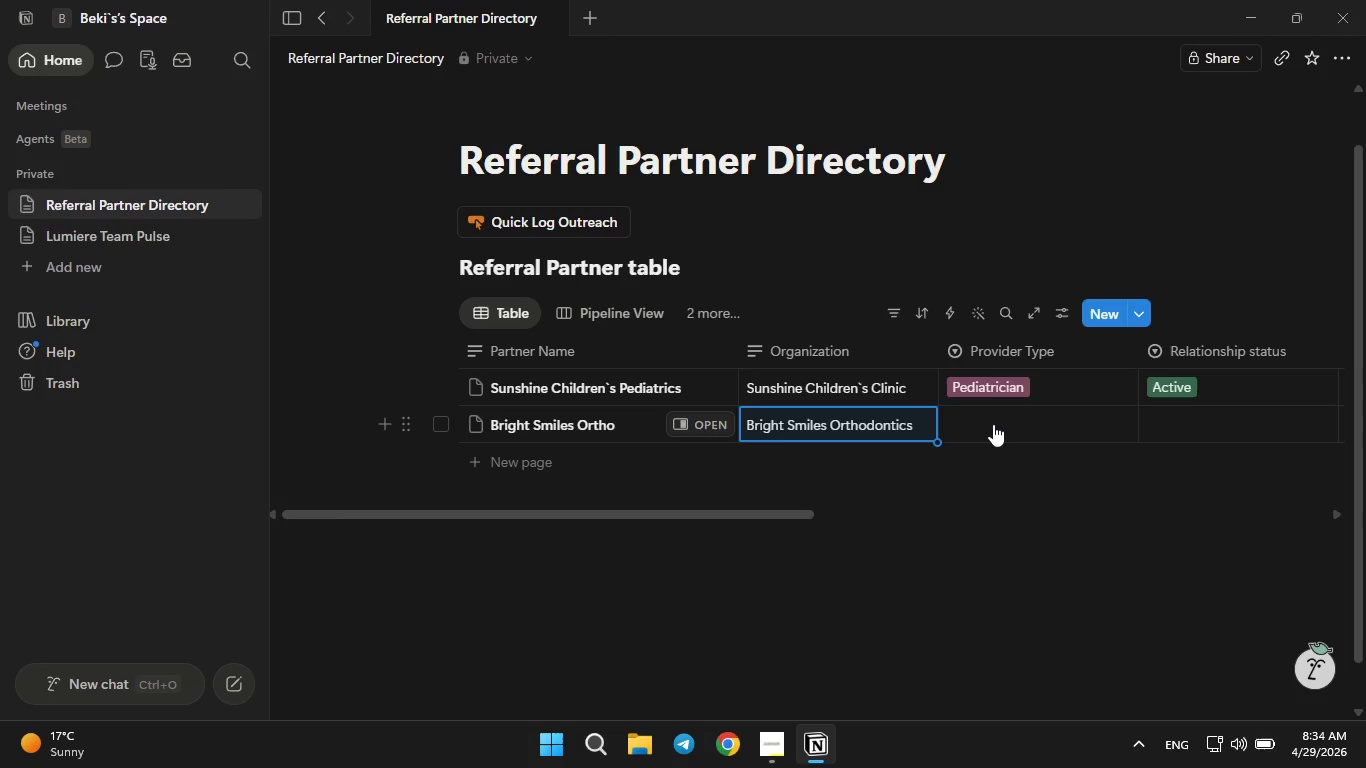 
left_click([993, 424])
 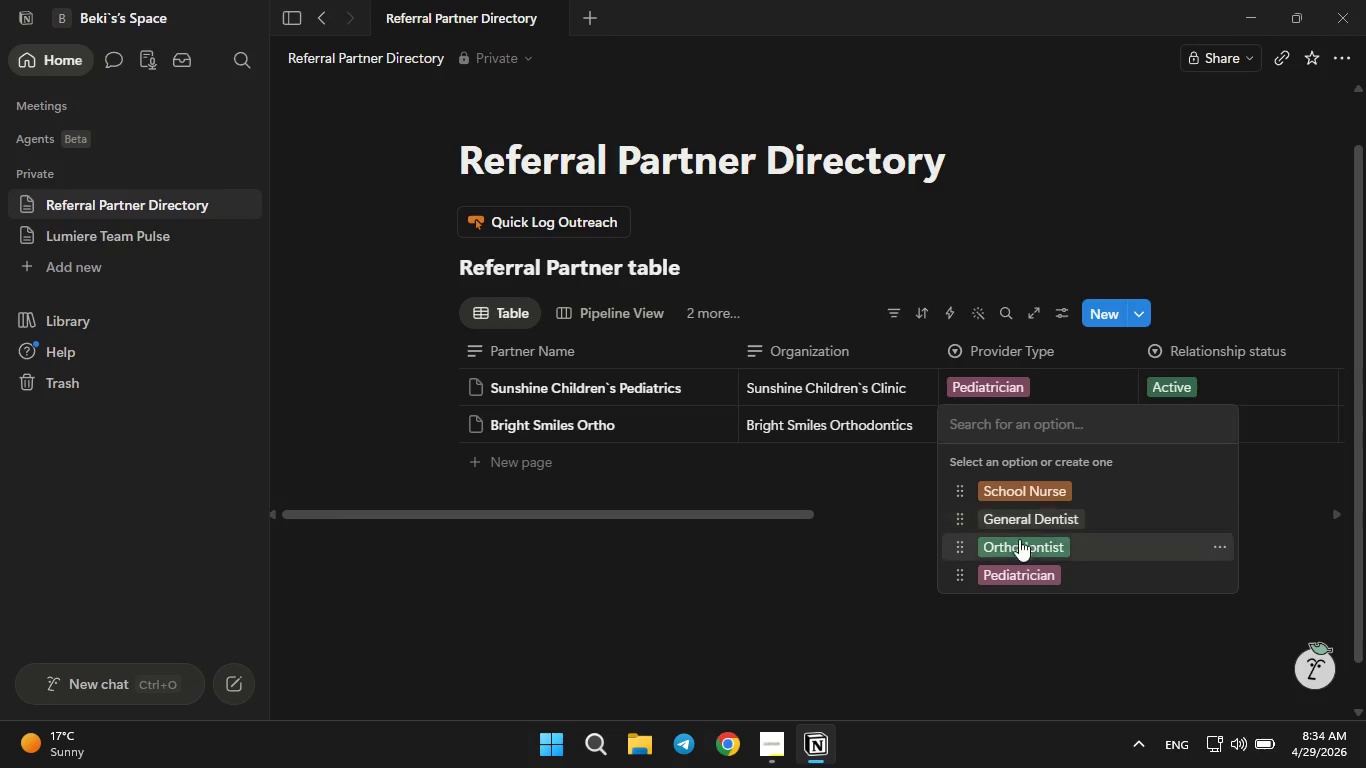 
left_click([1017, 543])
 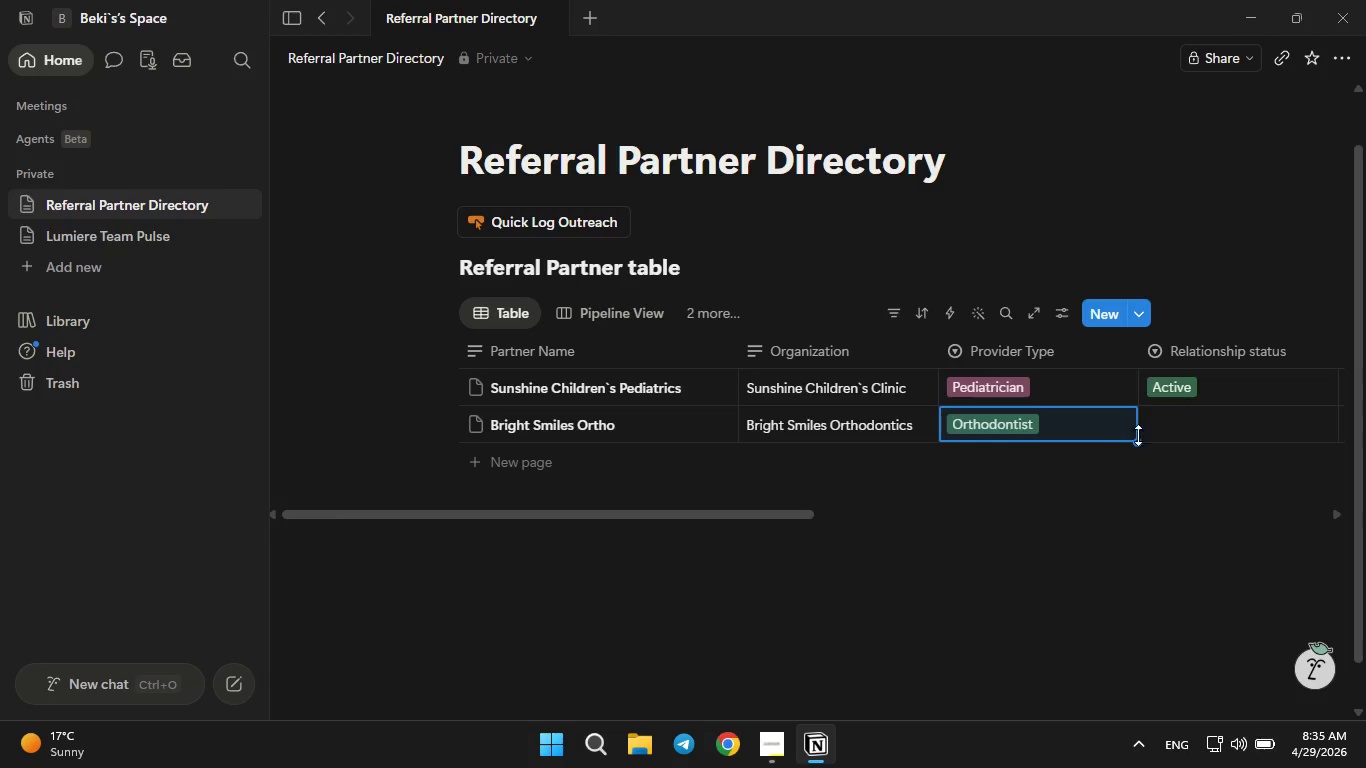 
left_click([1175, 407])
 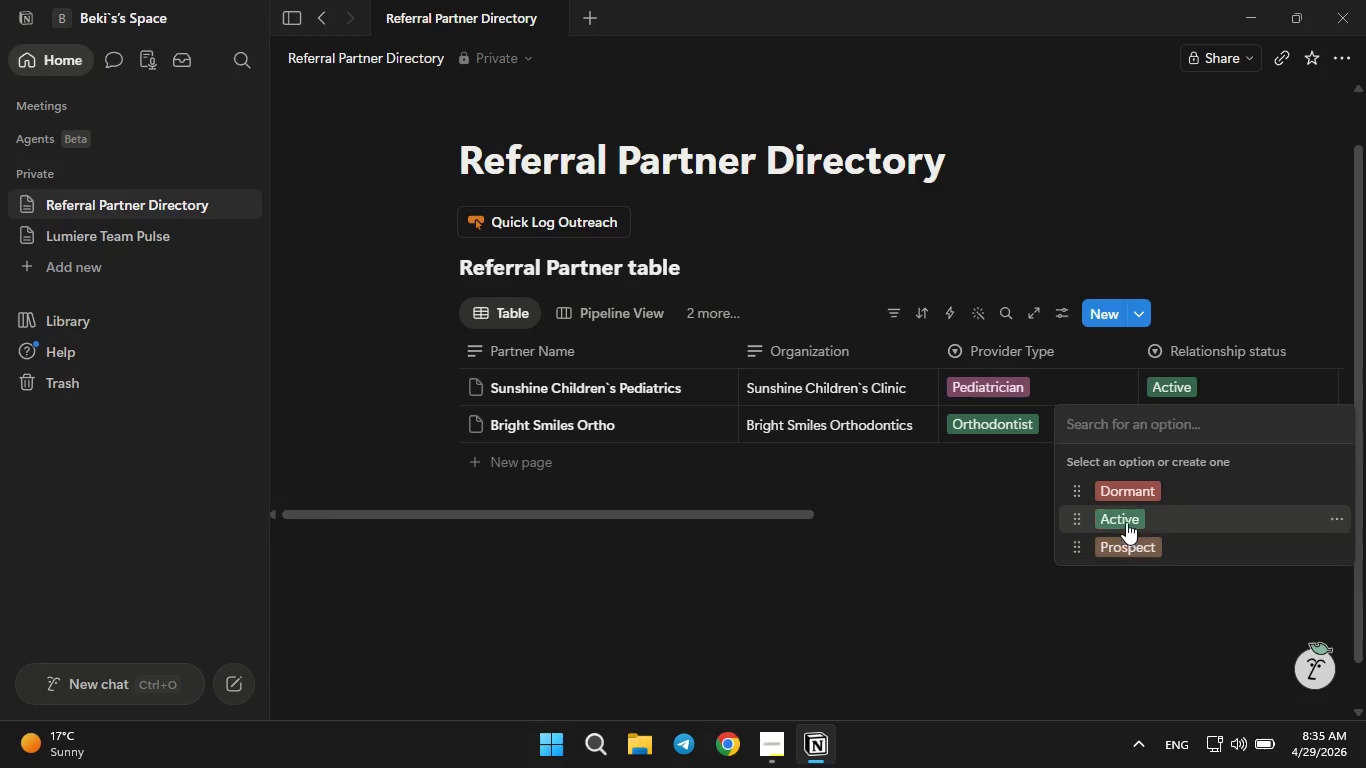 
left_click([1126, 519])
 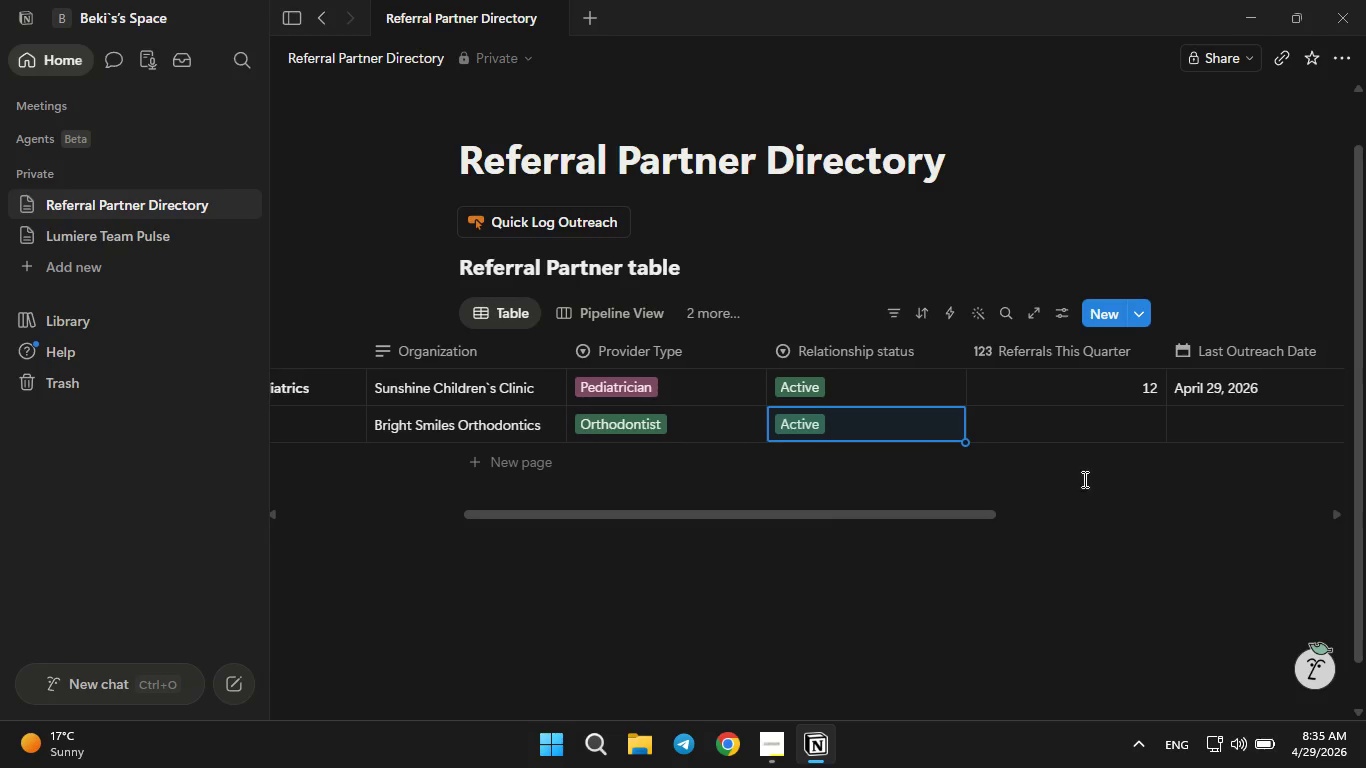 
left_click([1115, 441])
 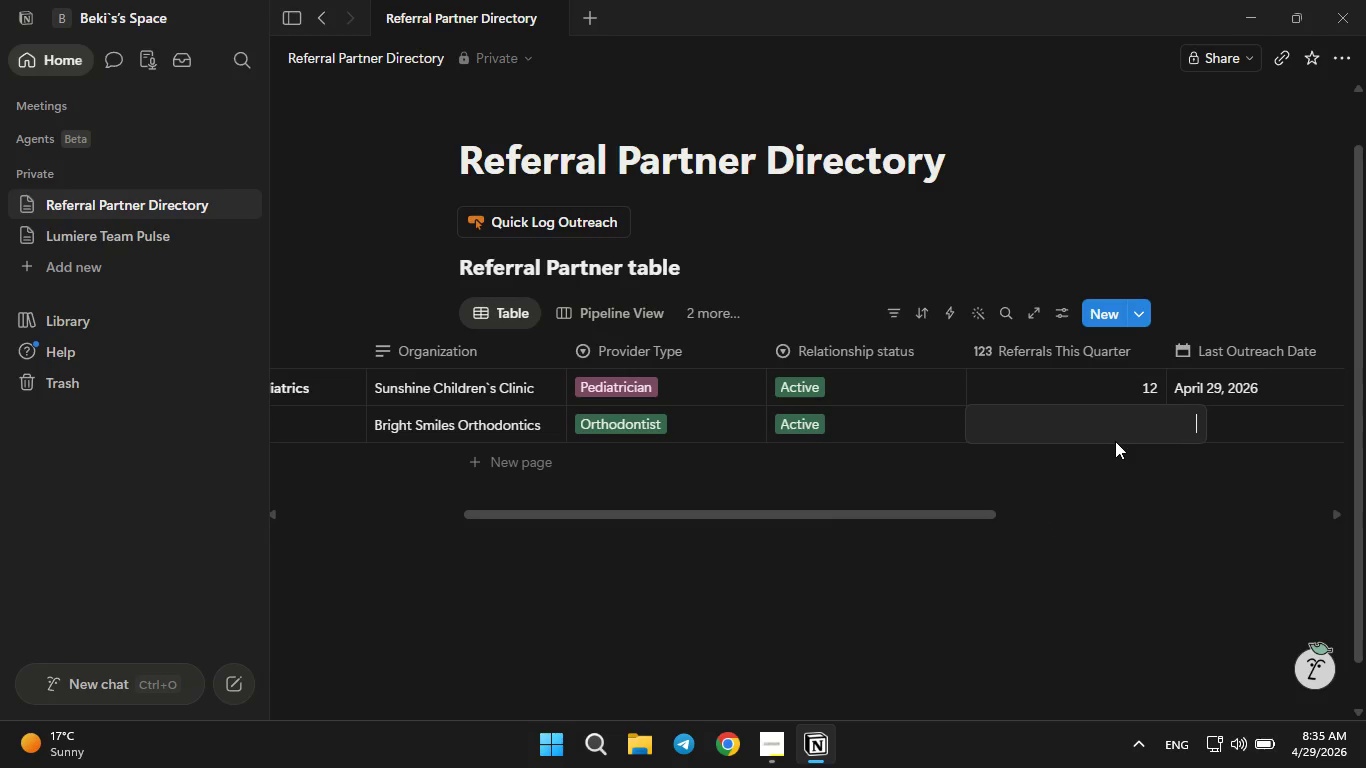 
key(8)
 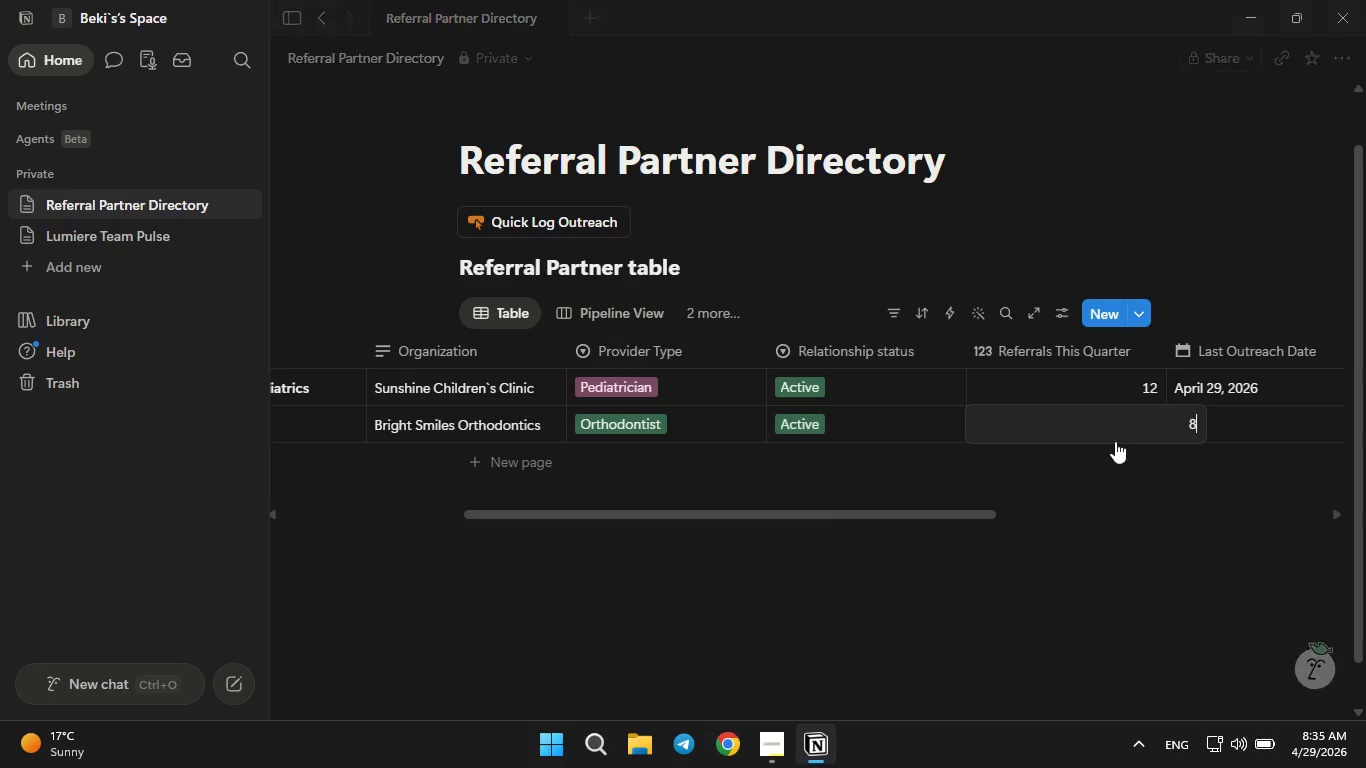 
key(Enter)
 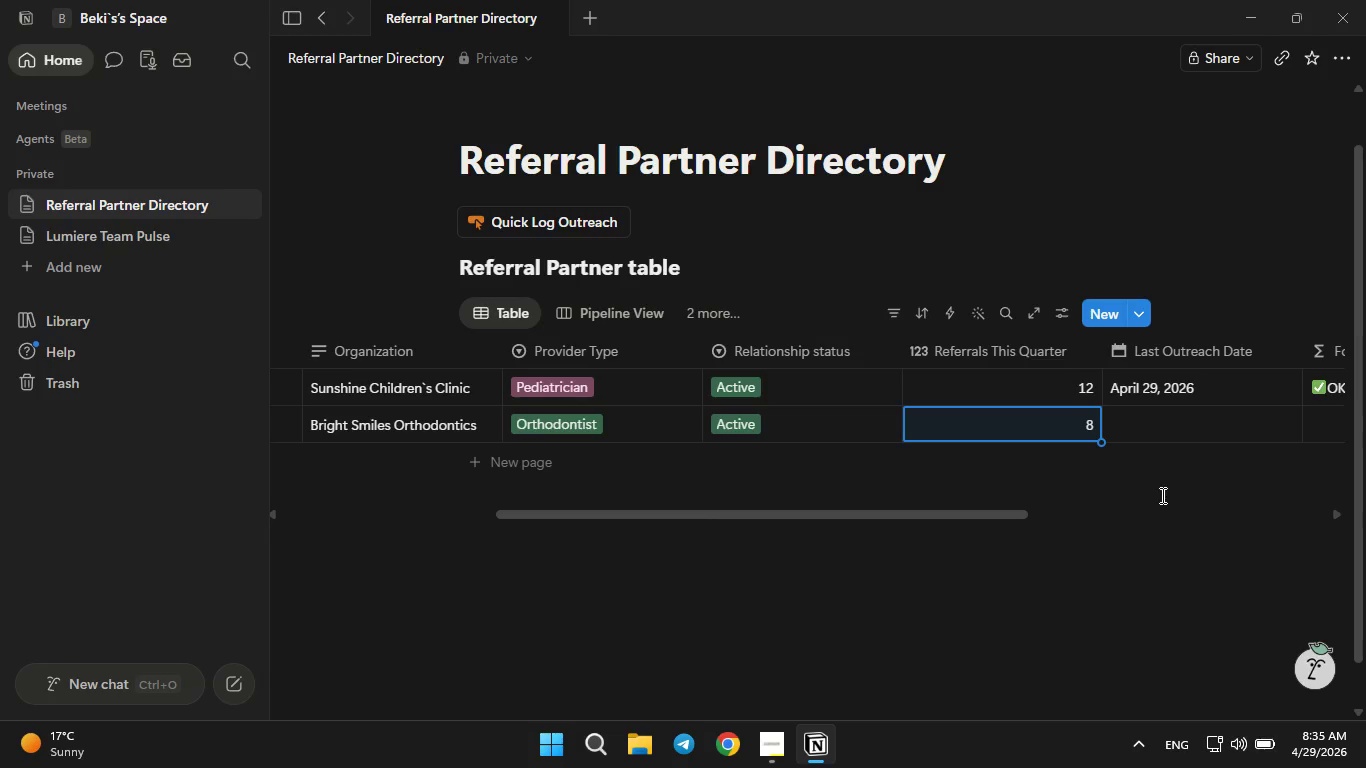 
wait(6.55)
 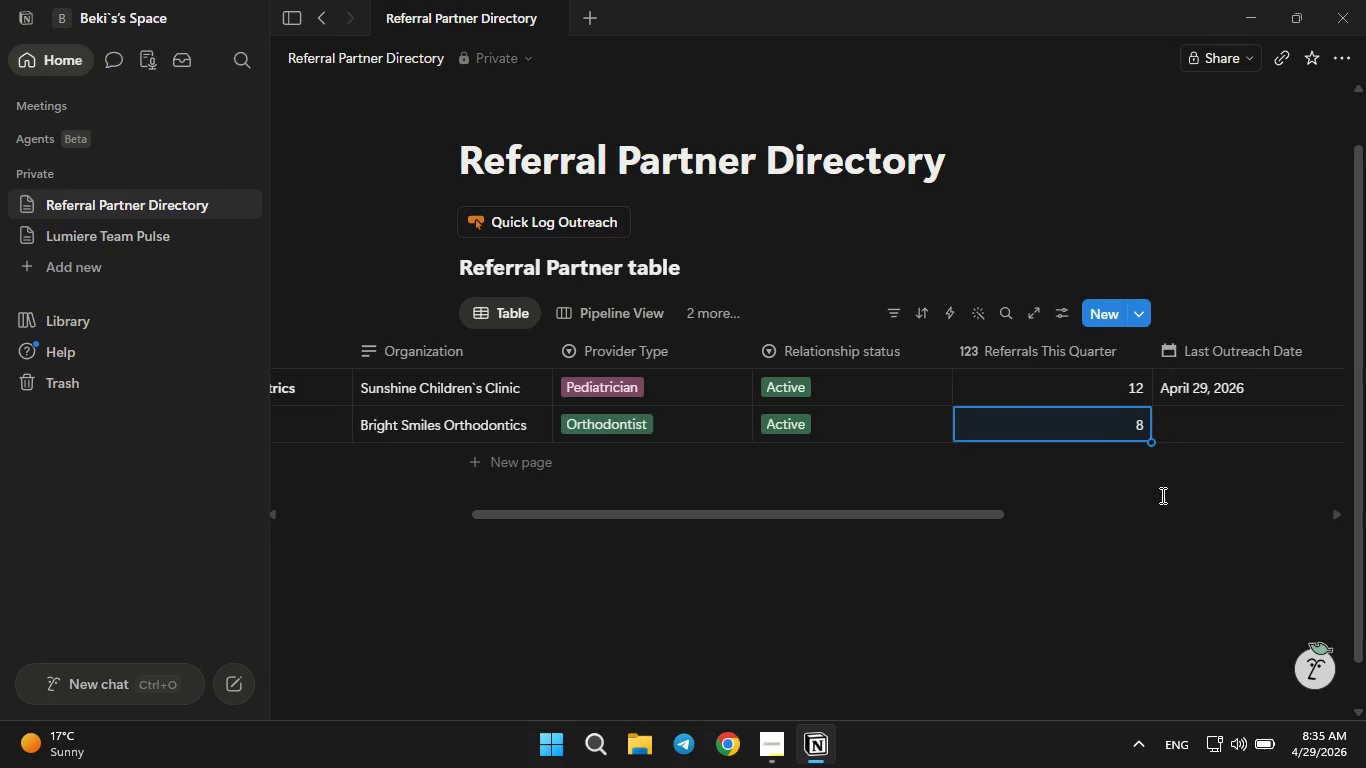 
left_click([1176, 422])
 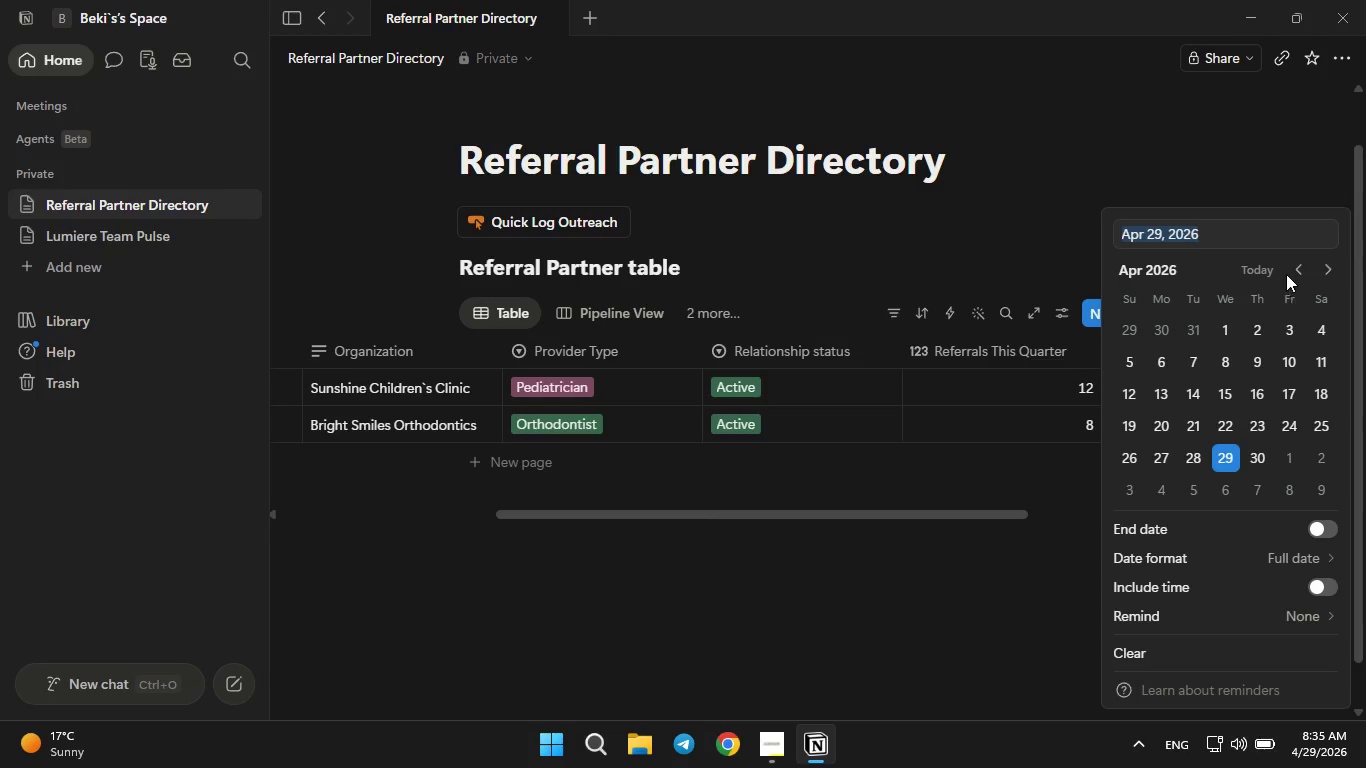 
left_click([1294, 264])
 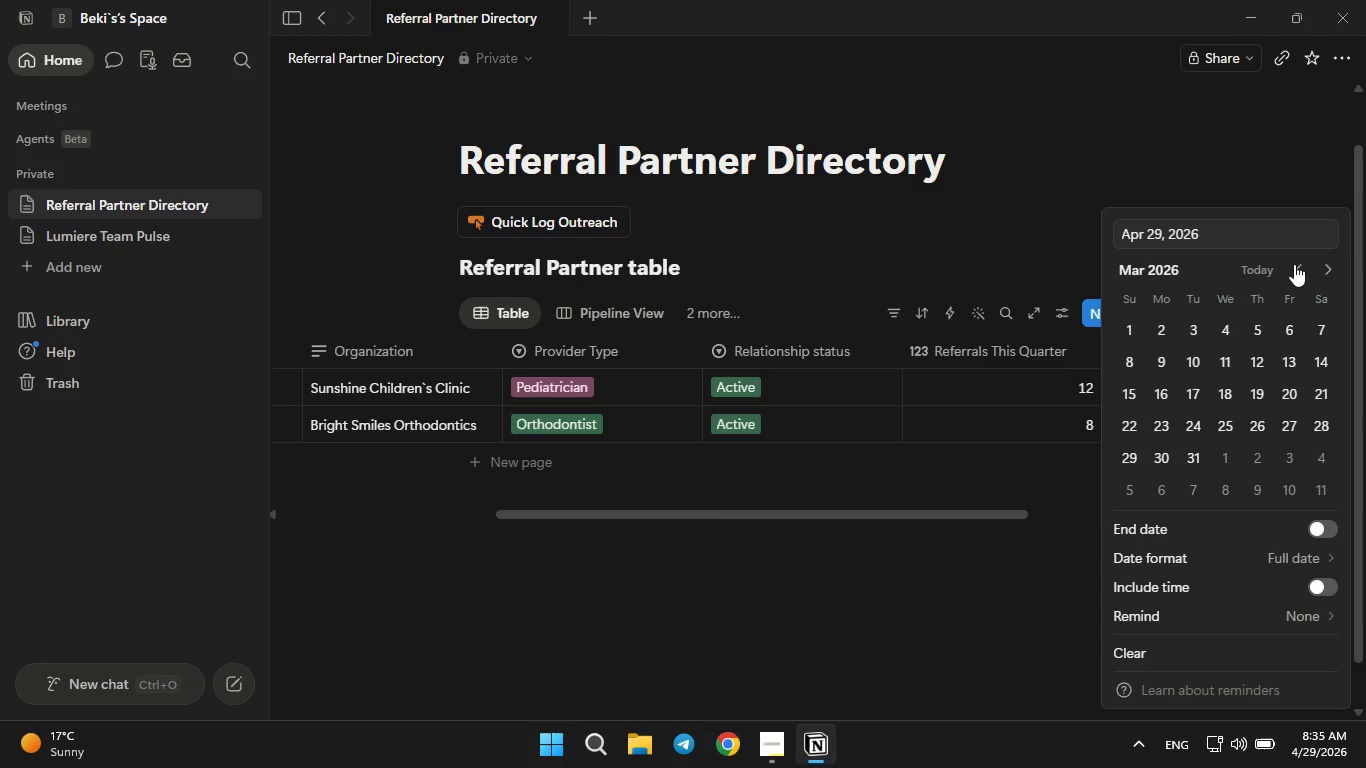 
left_click([1294, 264])
 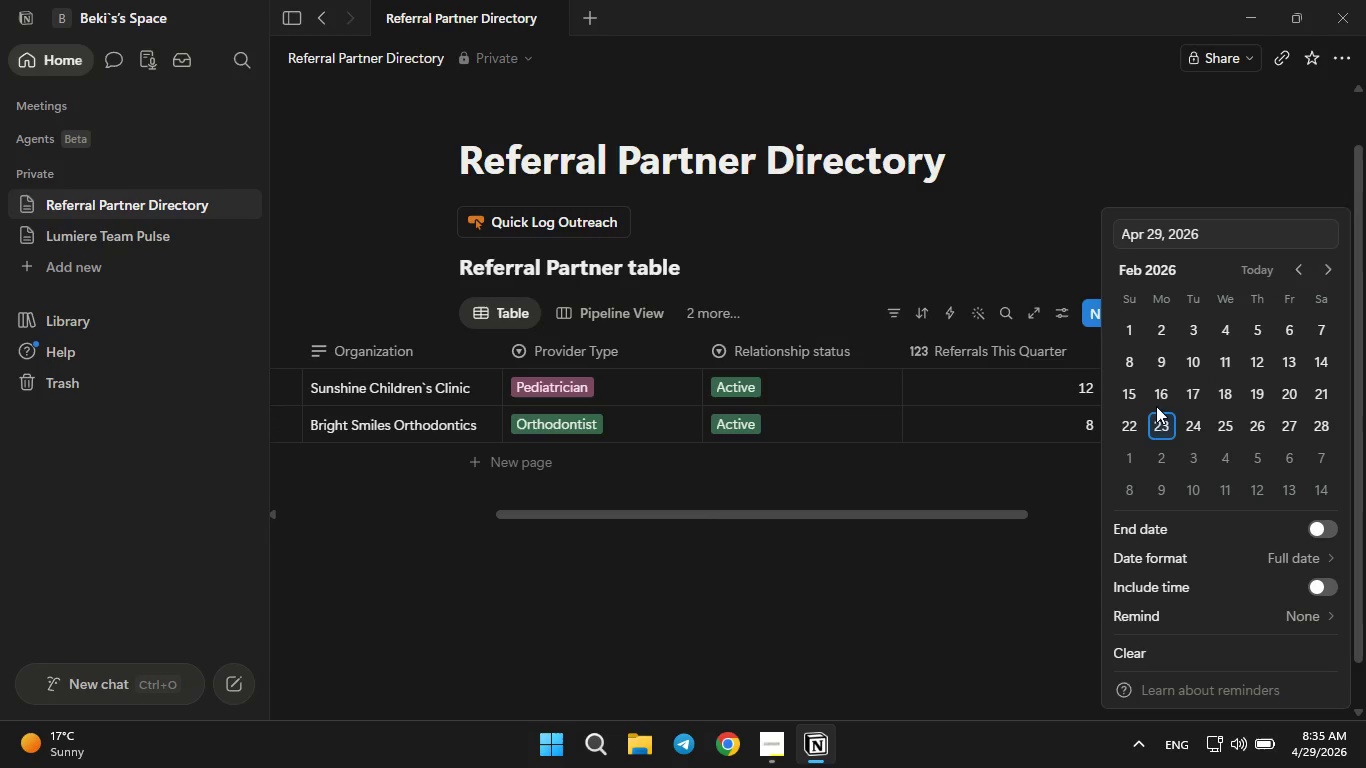 
left_click([1288, 385])
 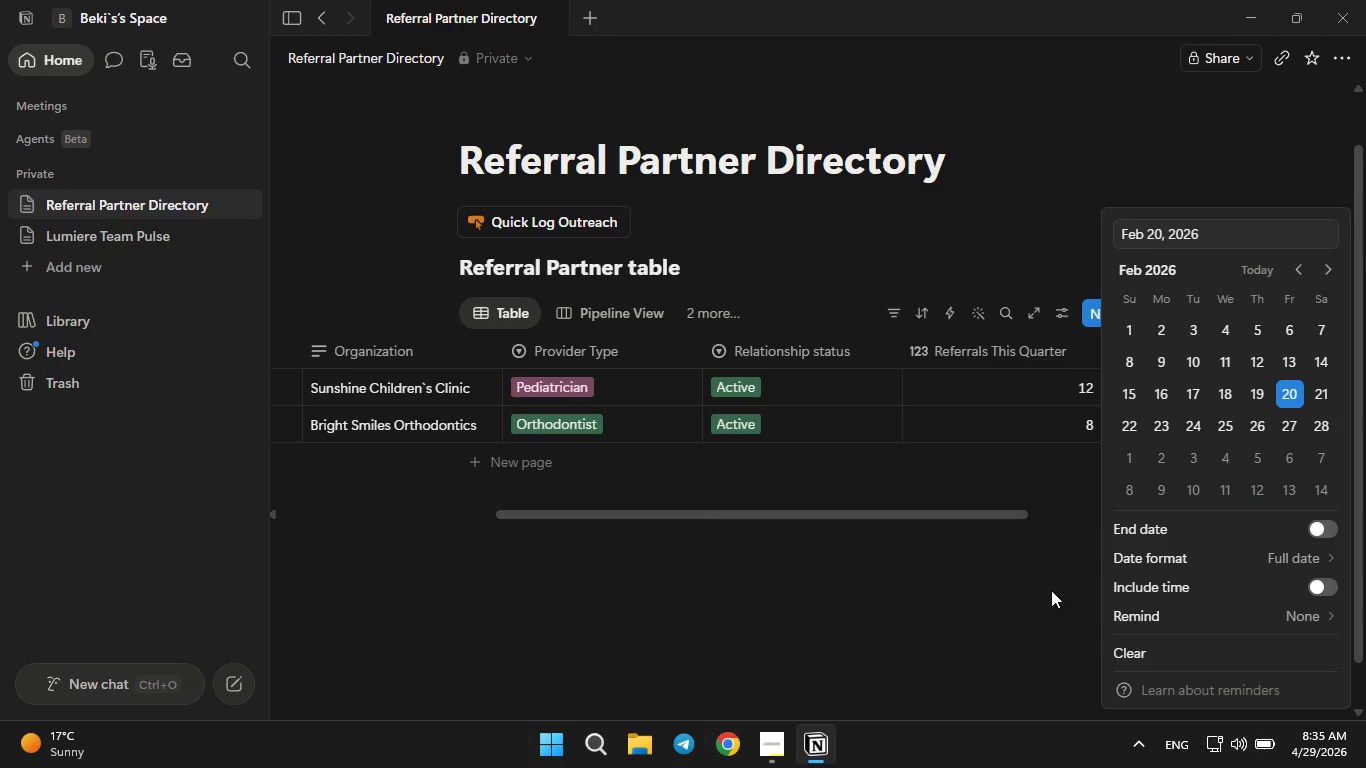 
left_click([1014, 617])
 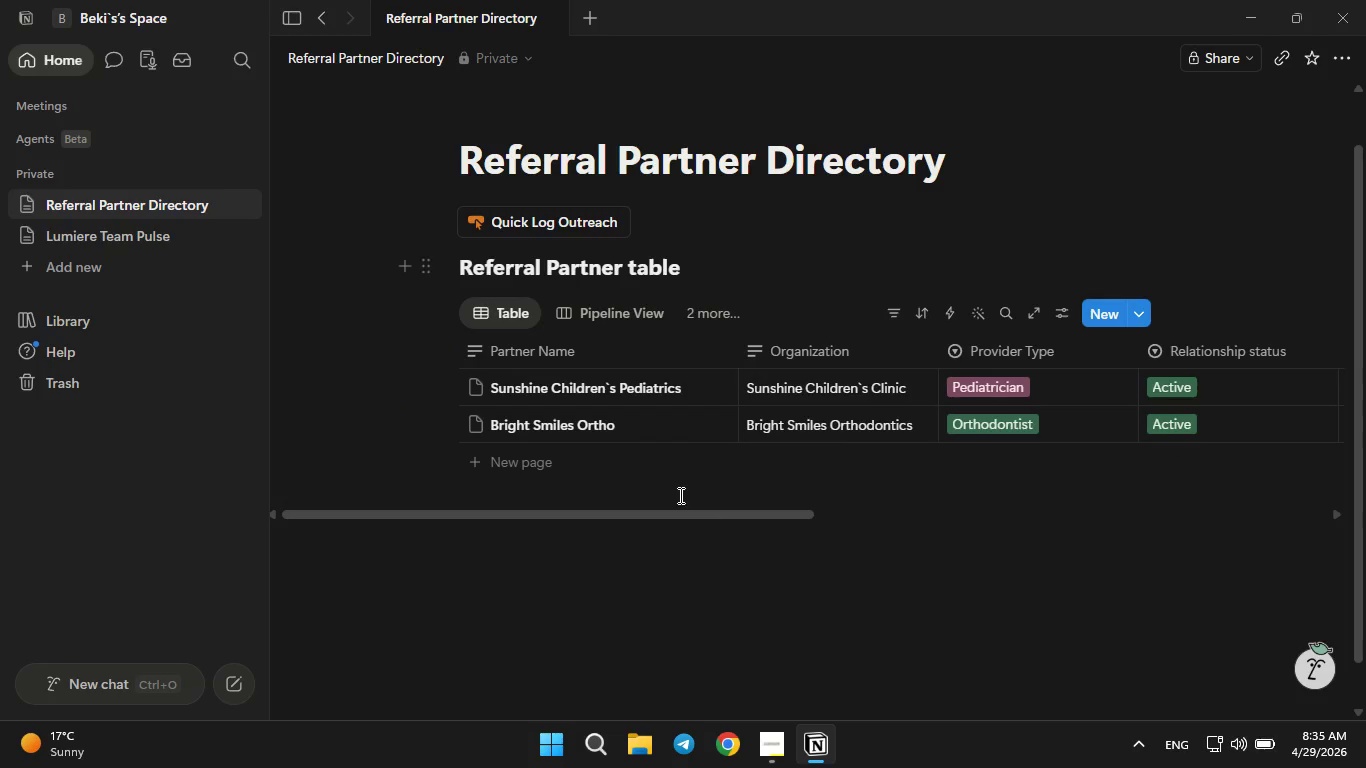 
left_click([532, 466])
 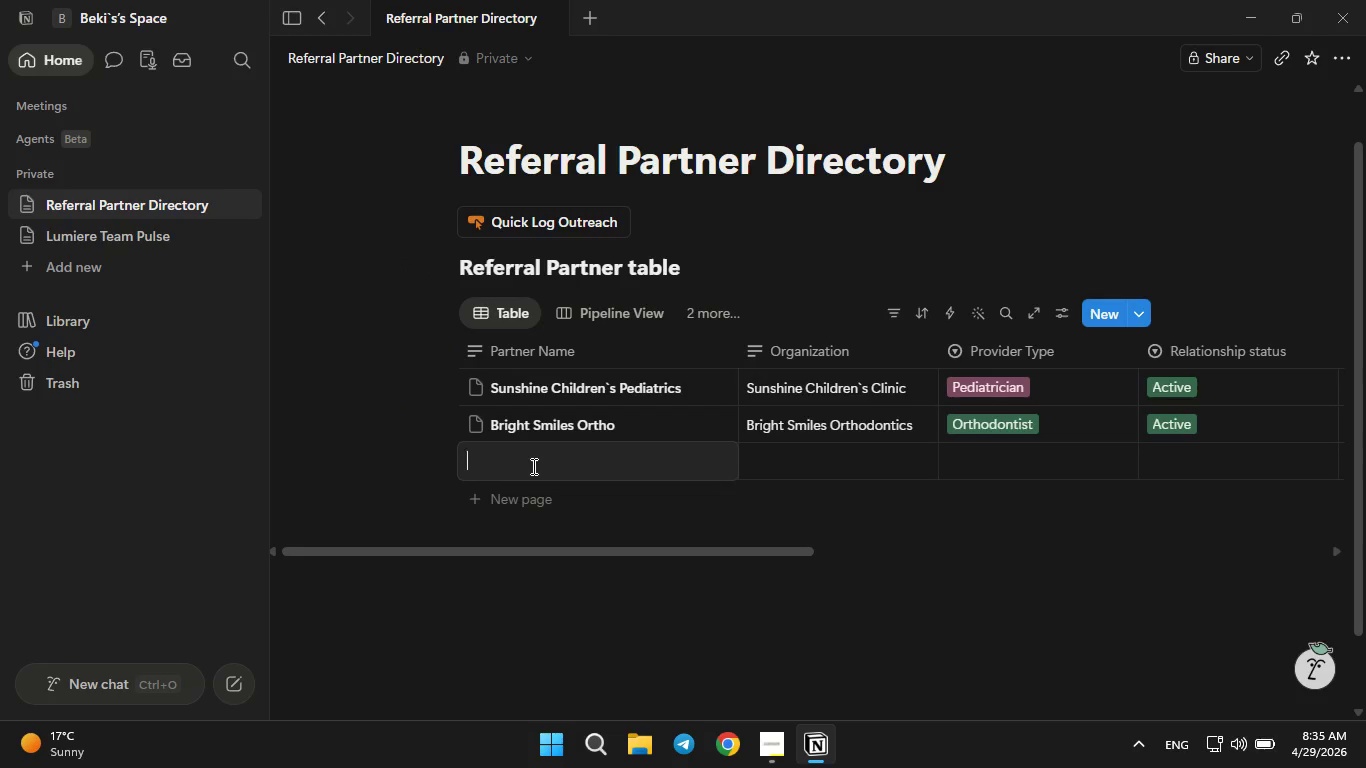 
type(Greenfield Elementary Nurse)
 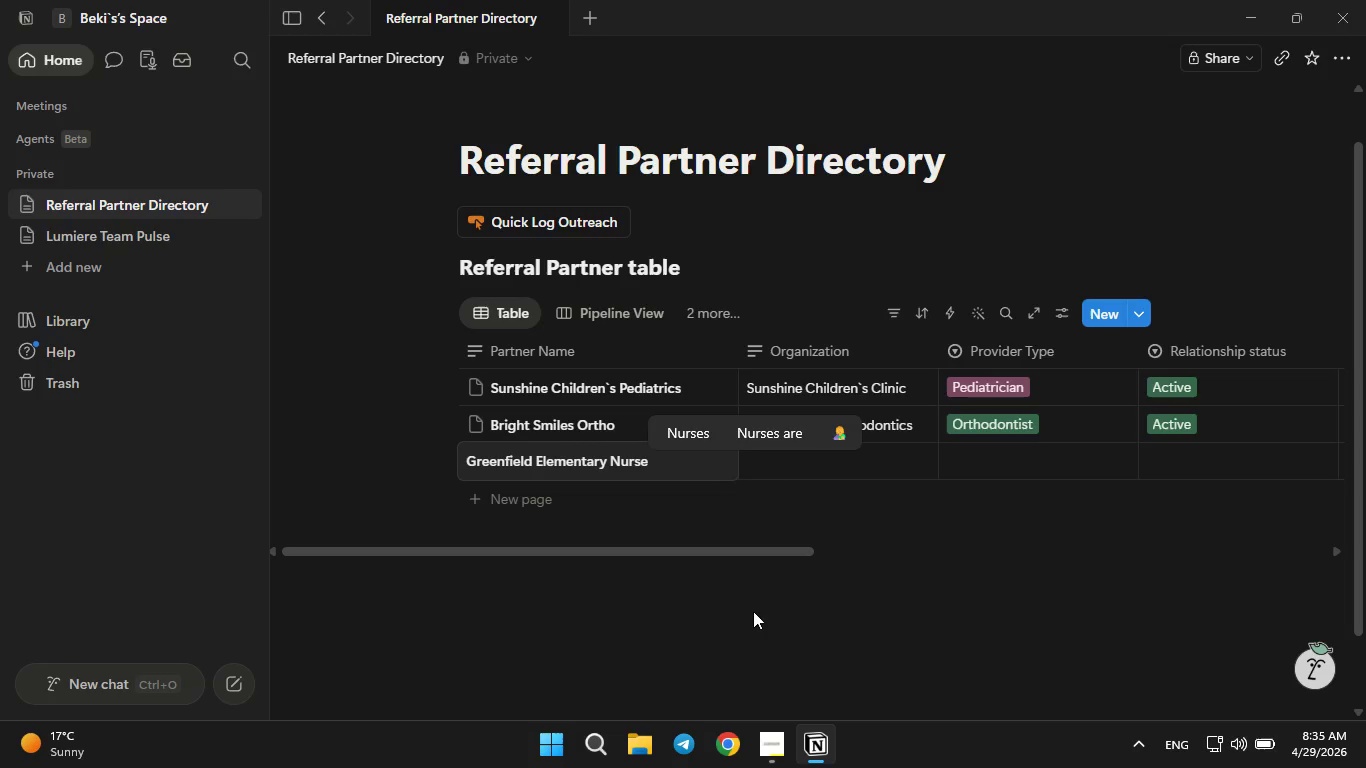 
left_click([753, 614])
 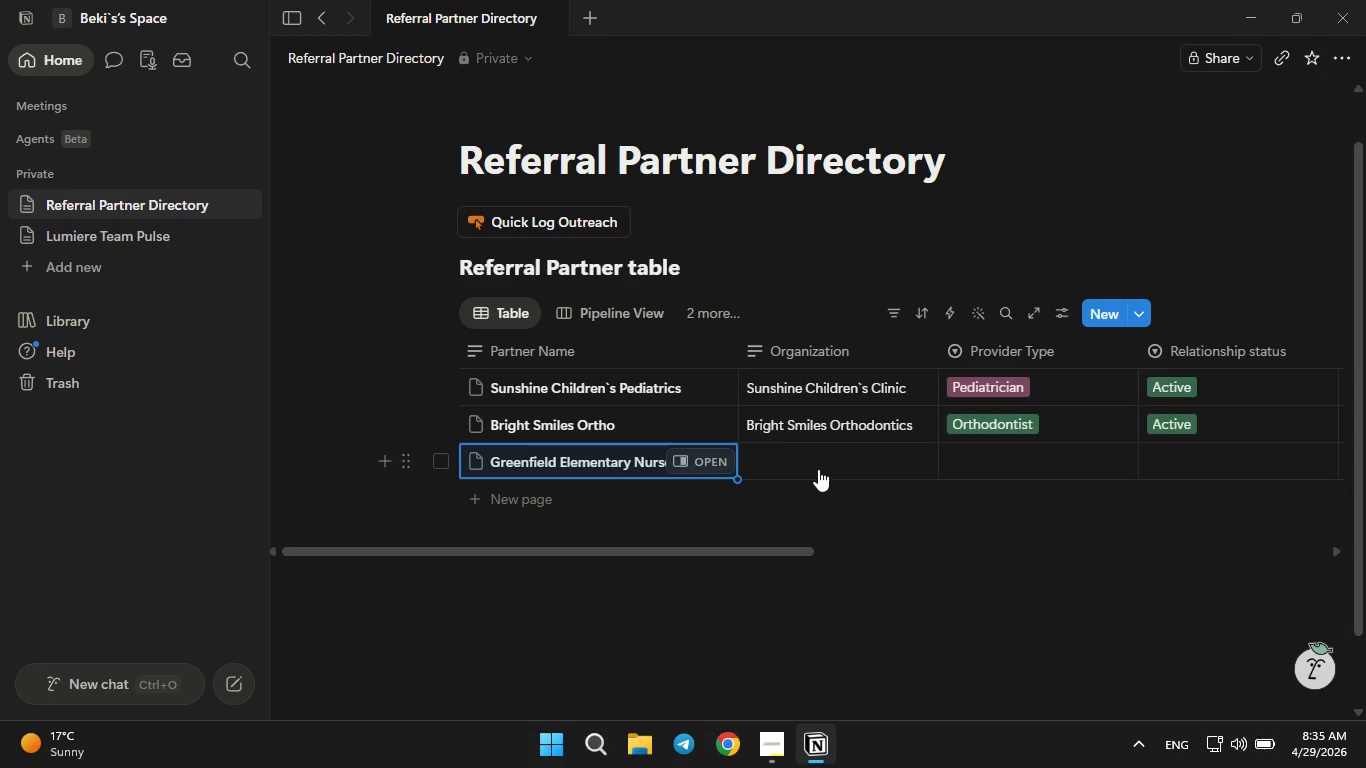 
left_click([818, 467])
 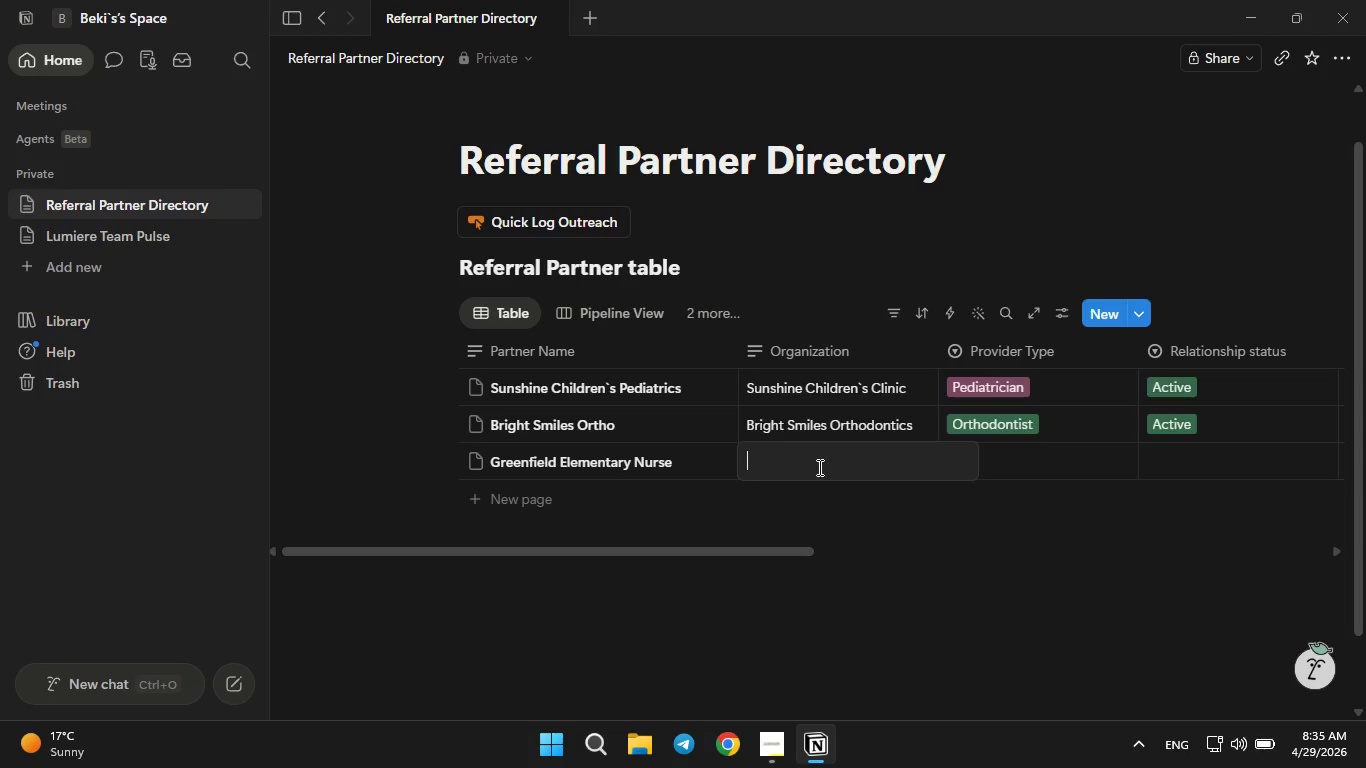 
type(Greenfield Elementary School)
 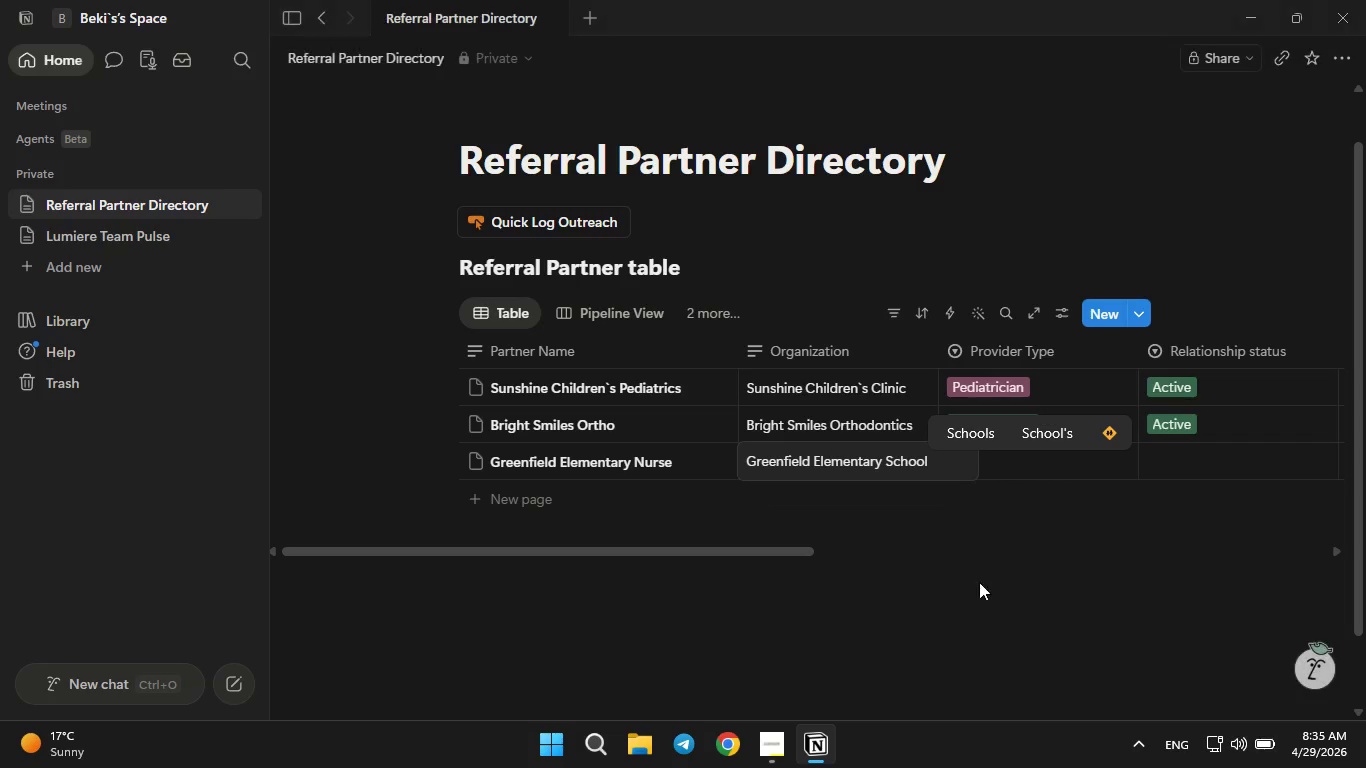 
left_click([979, 582])
 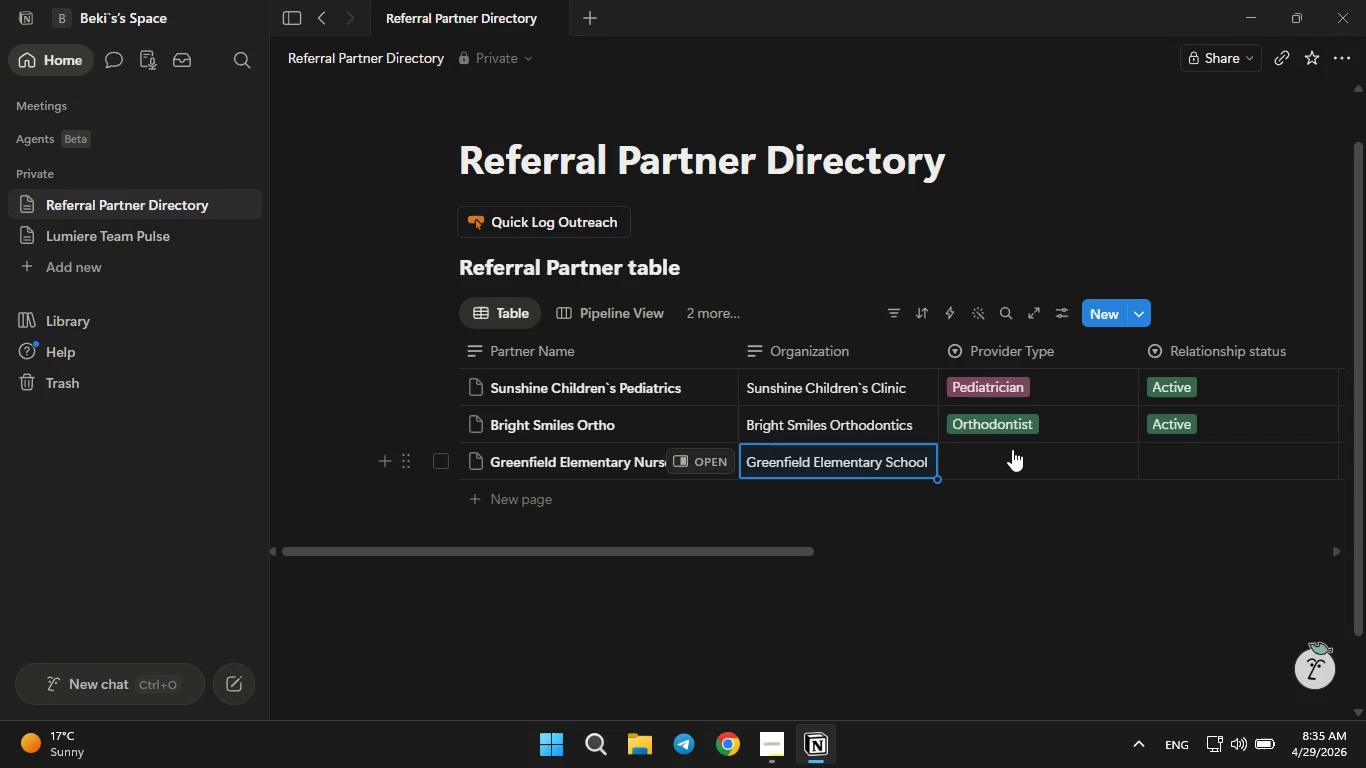 
left_click([1000, 461])
 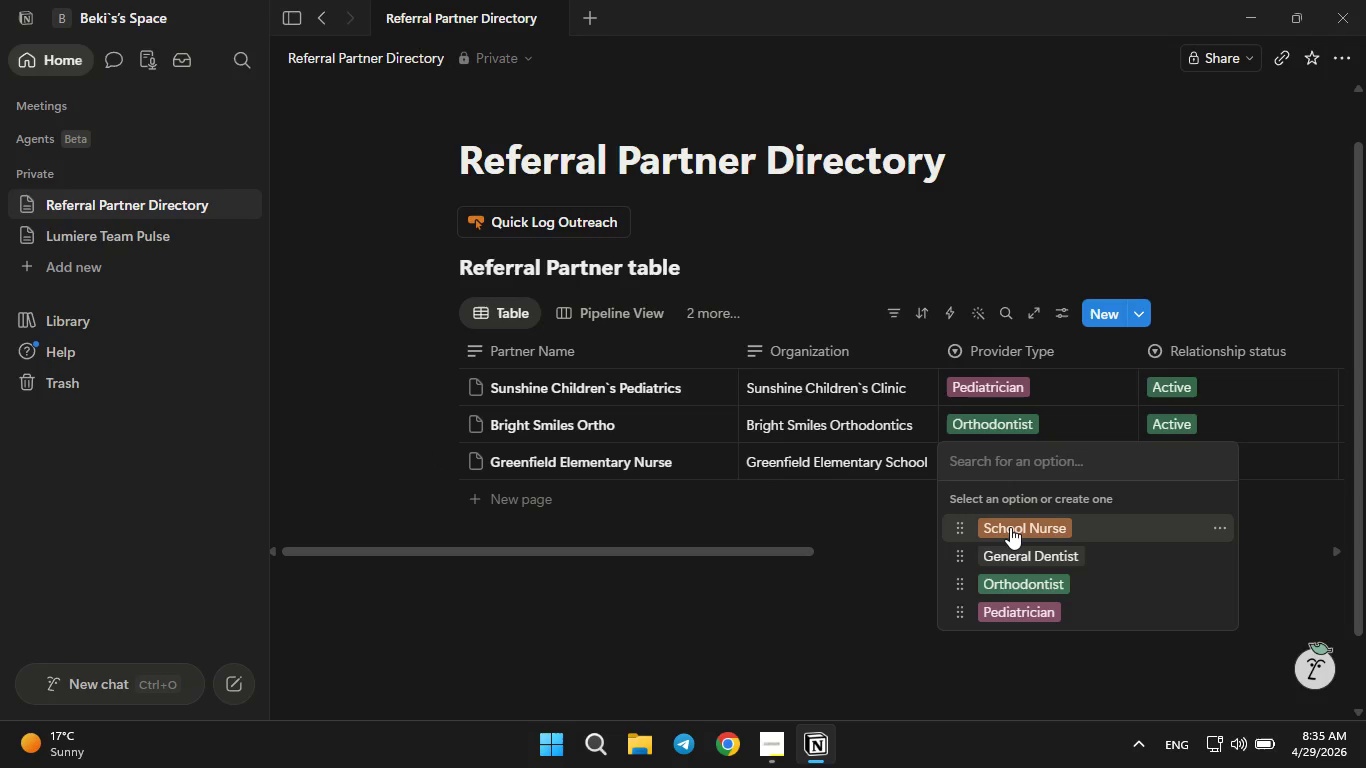 
left_click([1010, 526])
 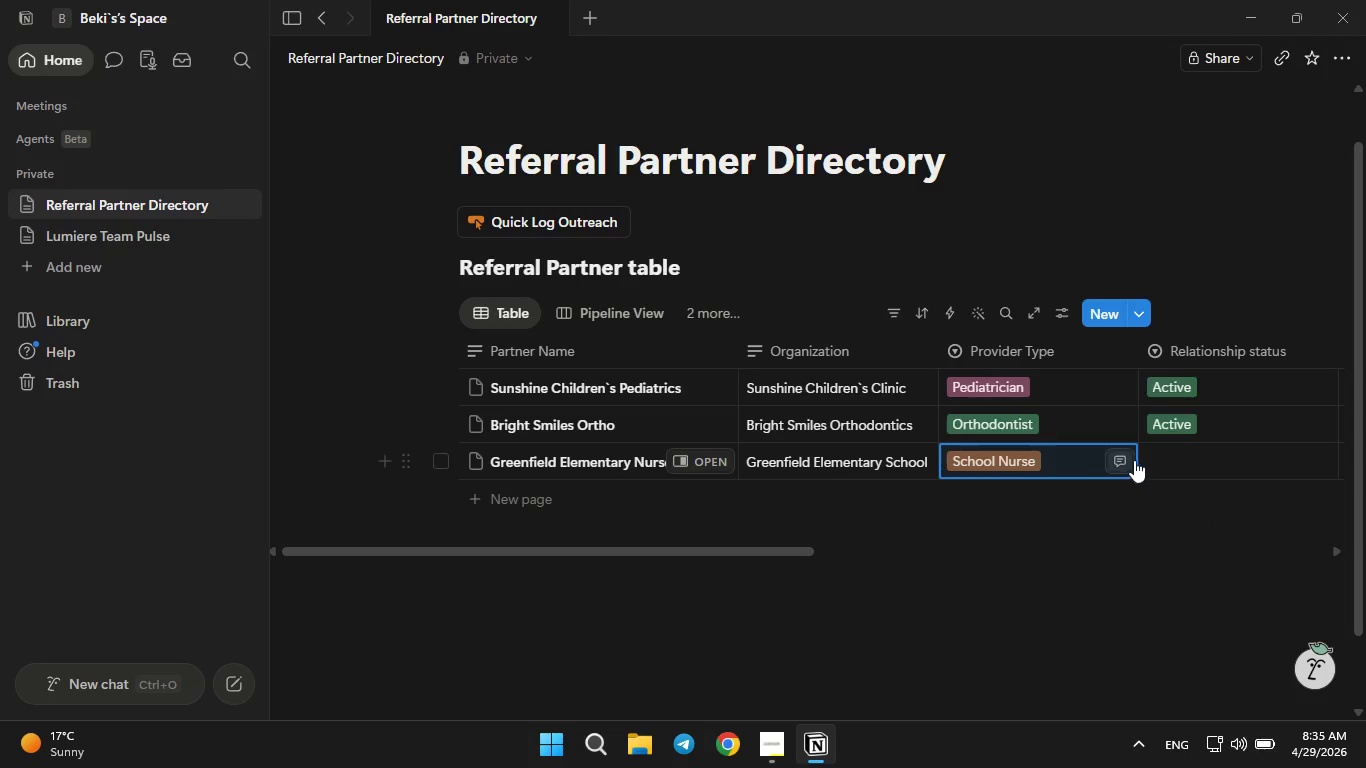 
left_click([1161, 458])
 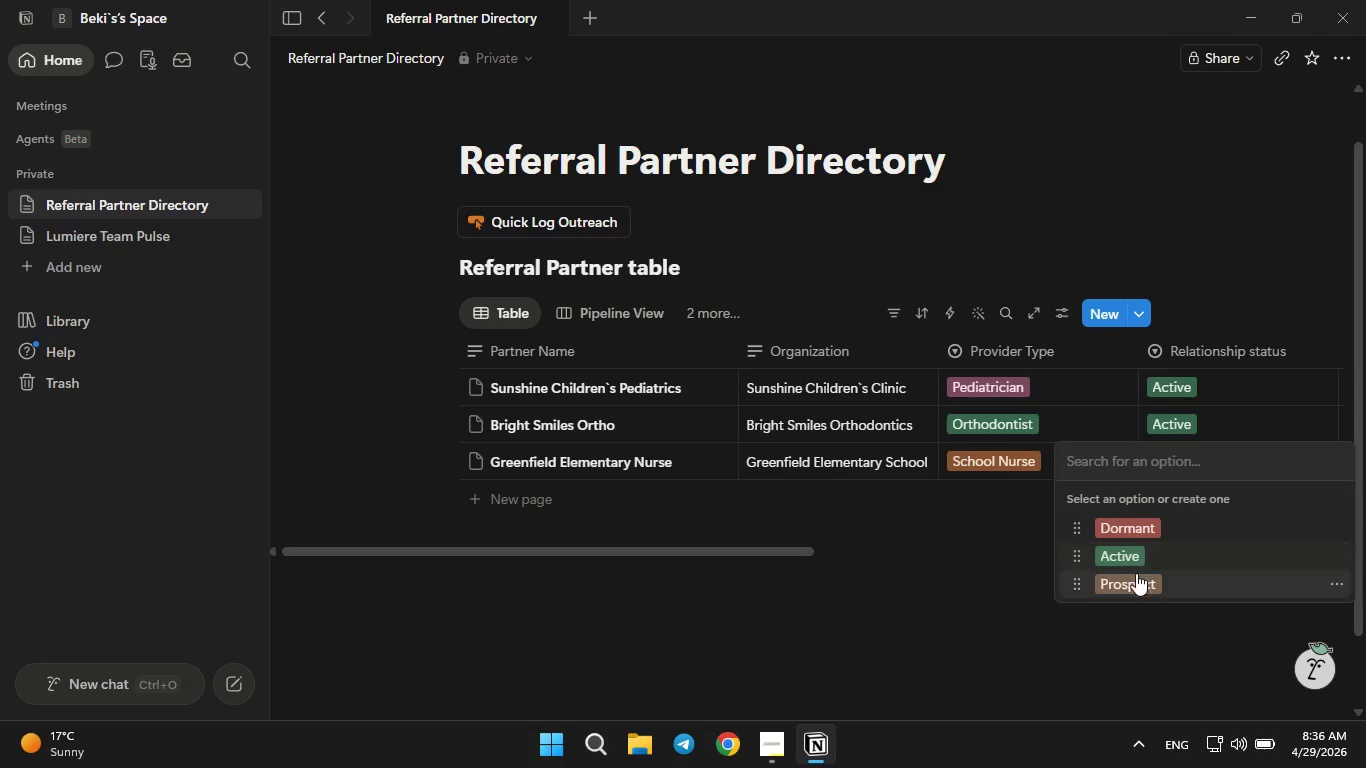 
left_click([1132, 581])
 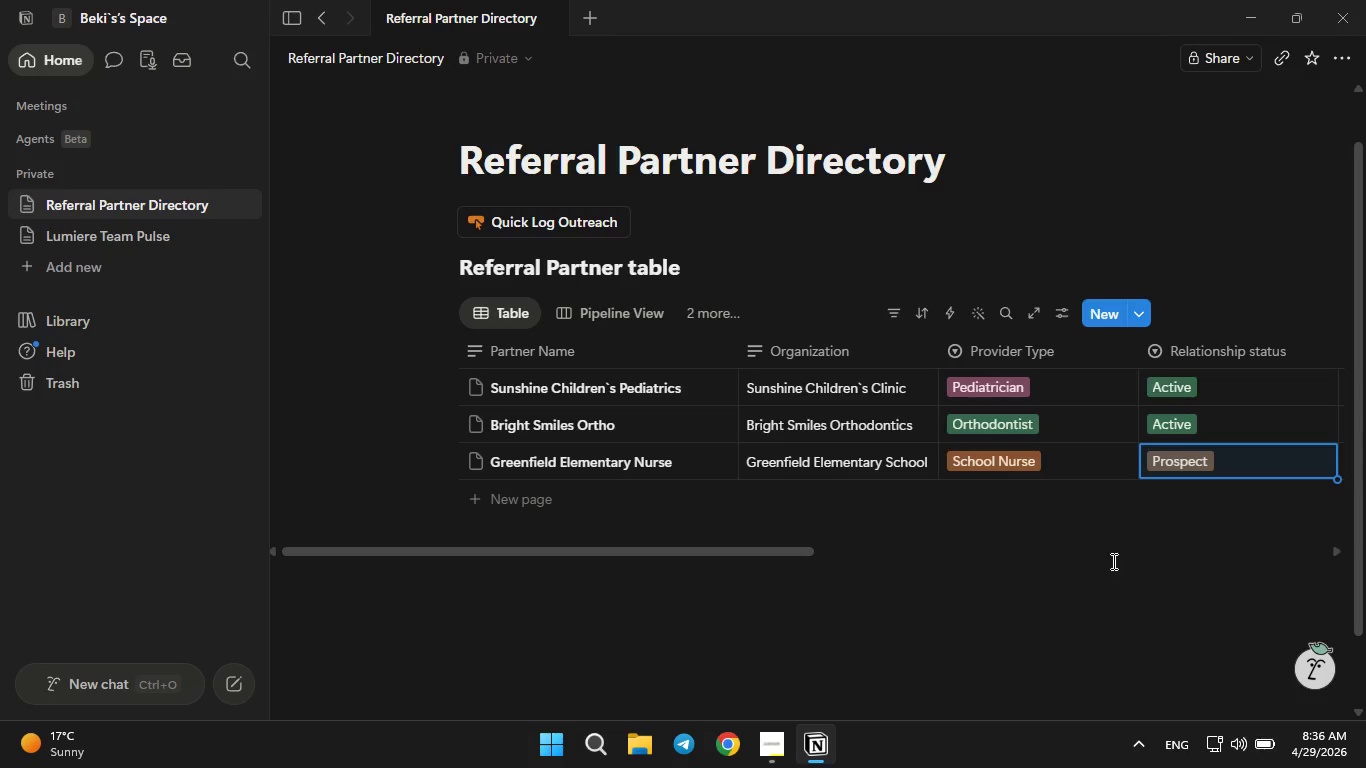 
left_click([1160, 546])
 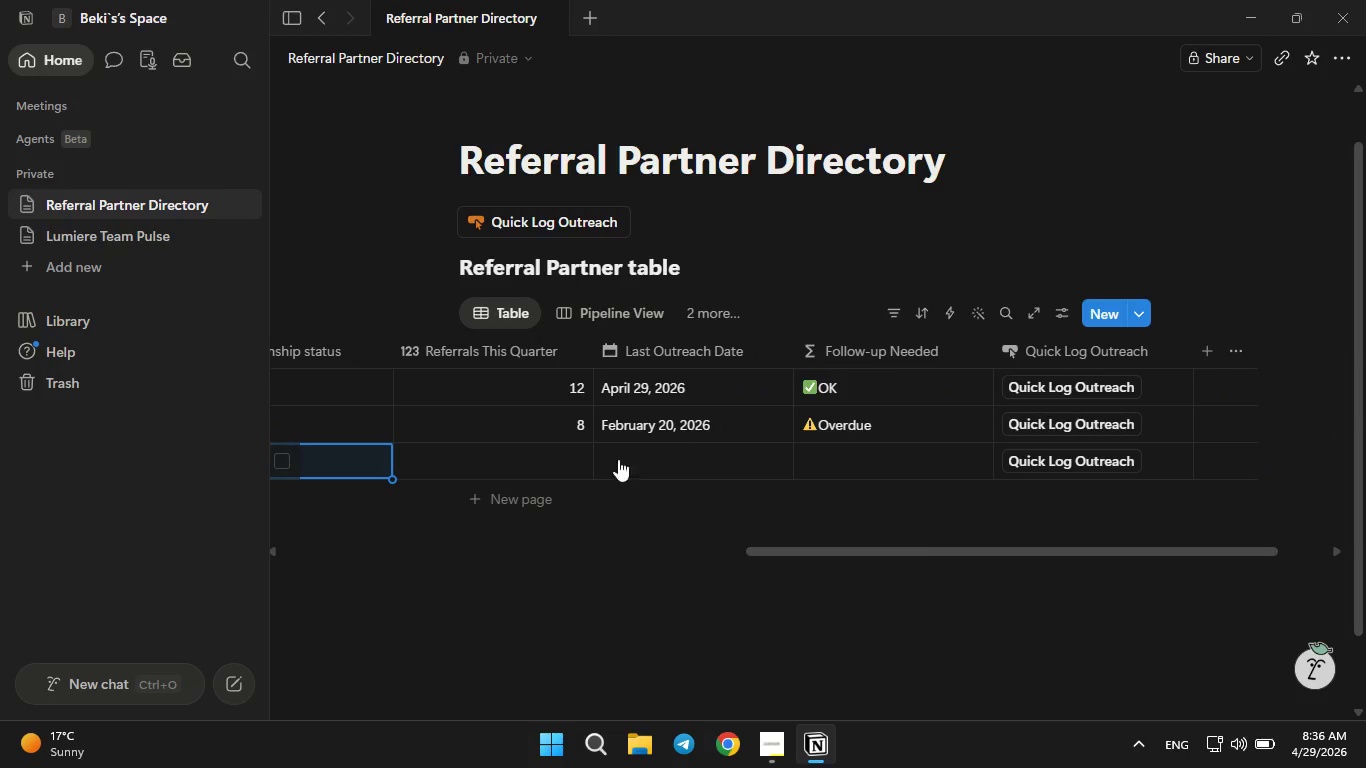 
left_click([558, 461])
 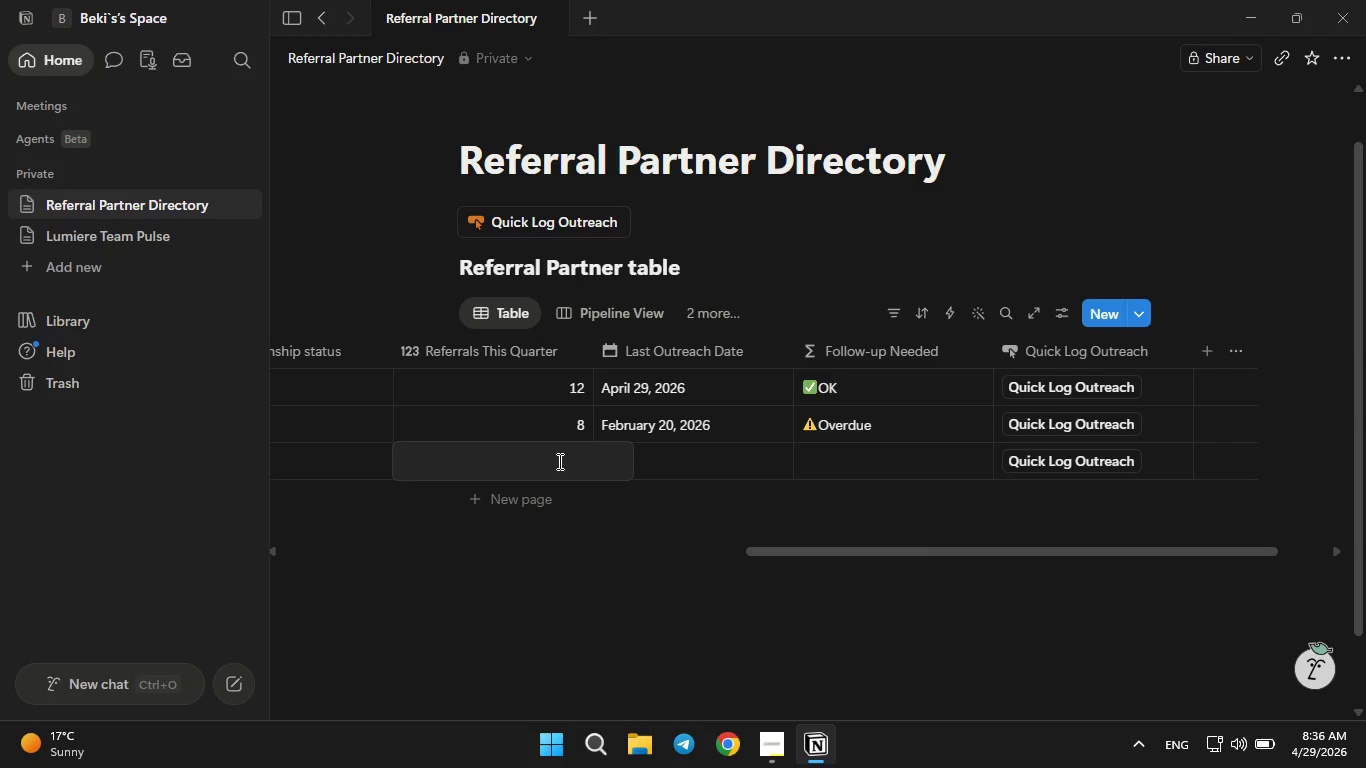 
key(2)
 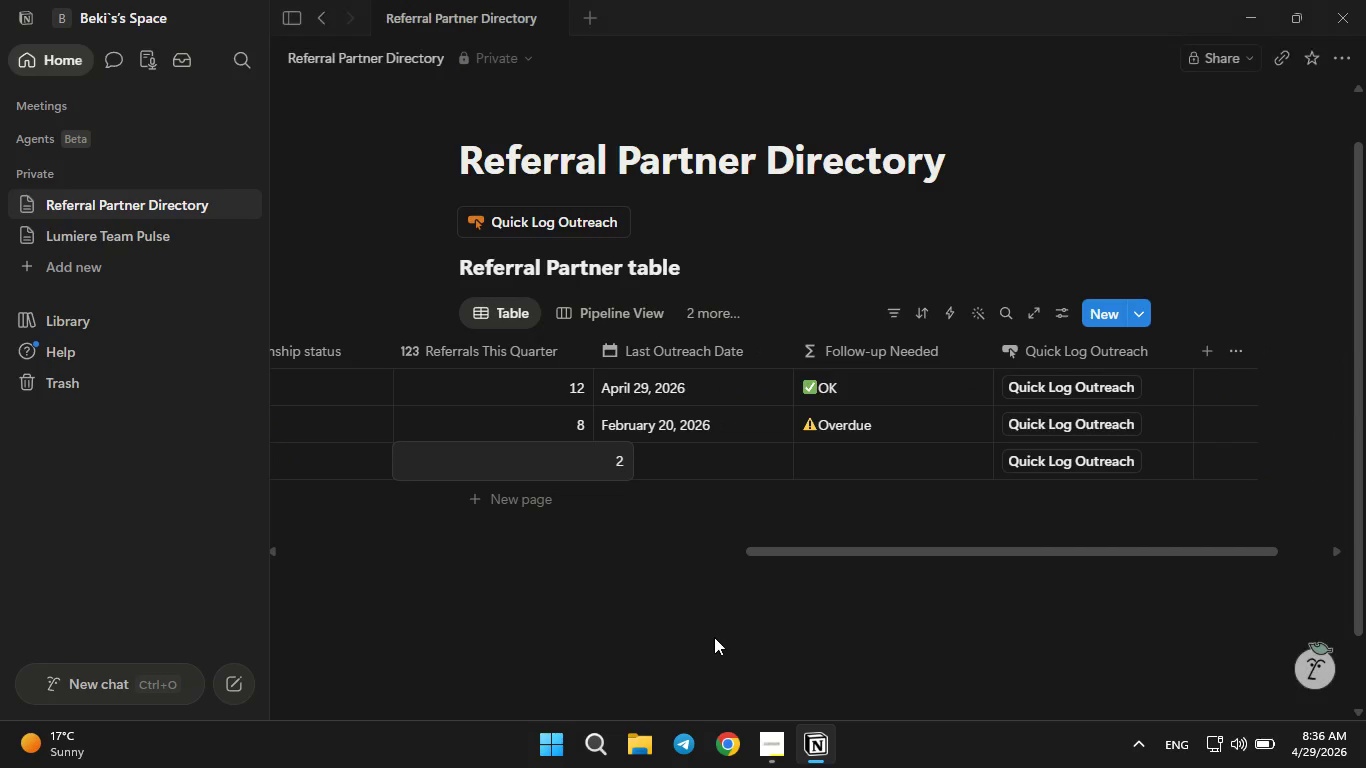 
left_click([714, 637])
 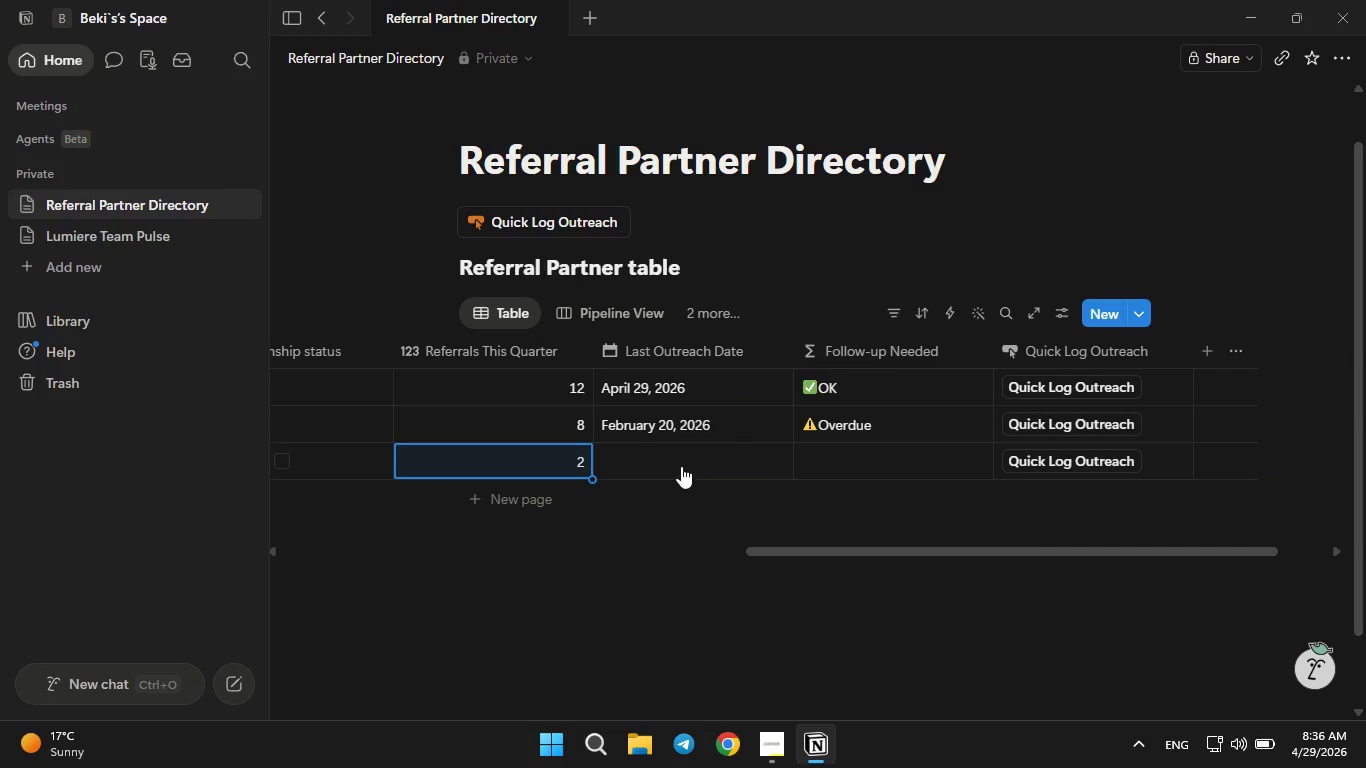 
left_click([678, 462])
 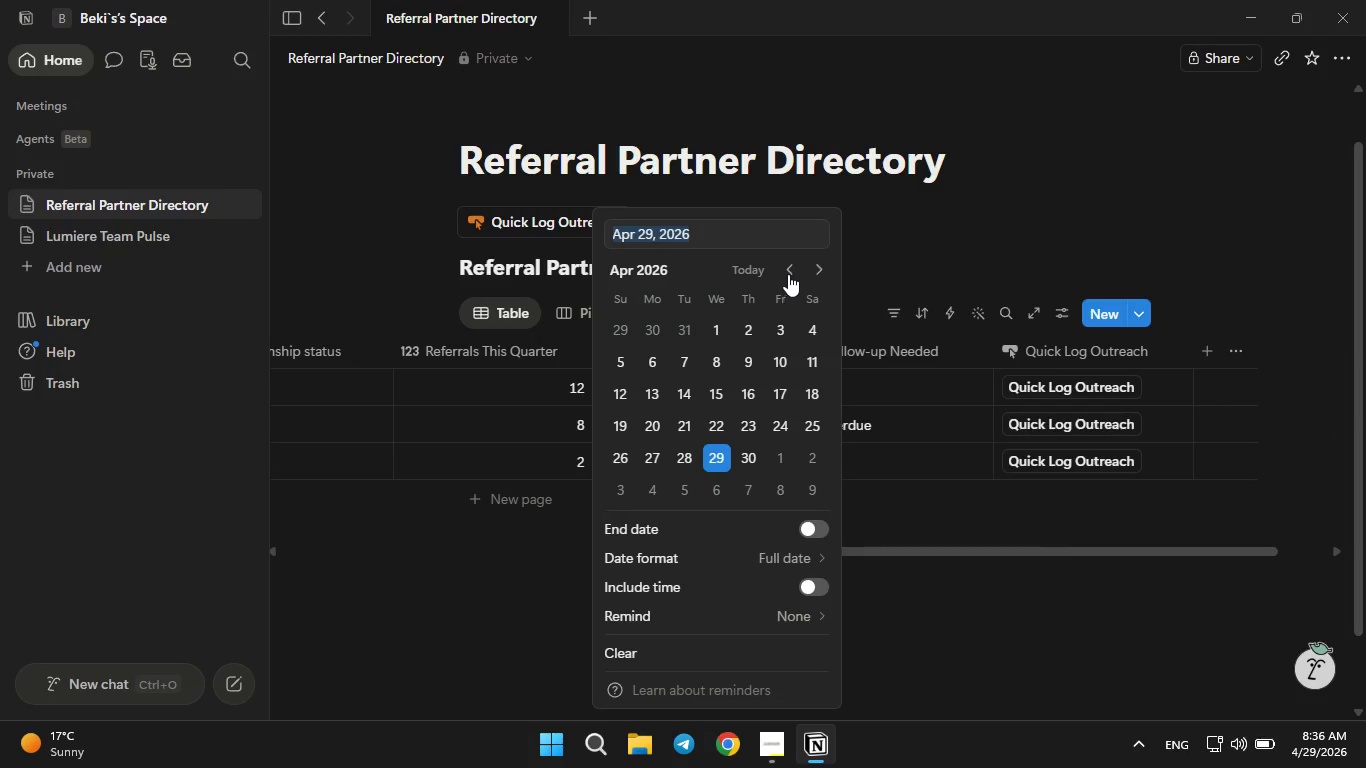 
left_click([787, 271])
 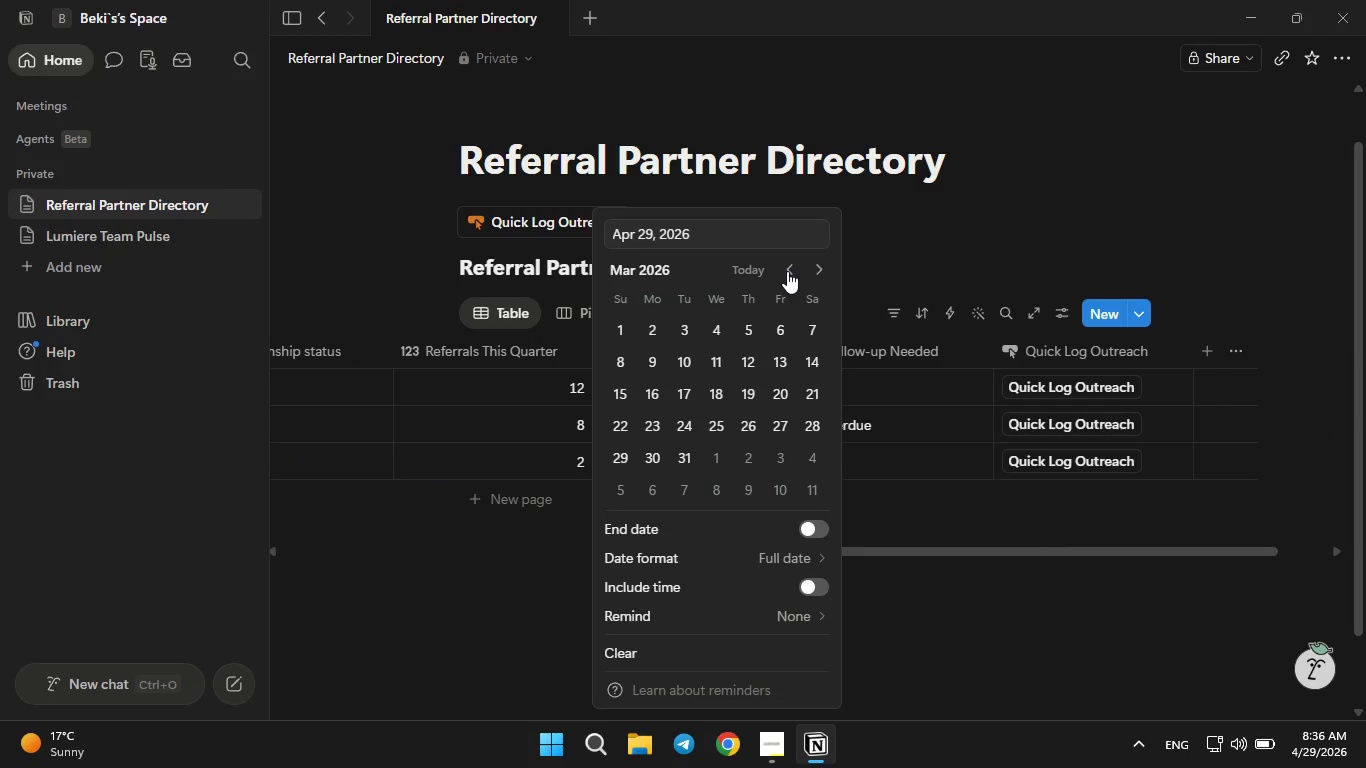 
double_click([787, 271])
 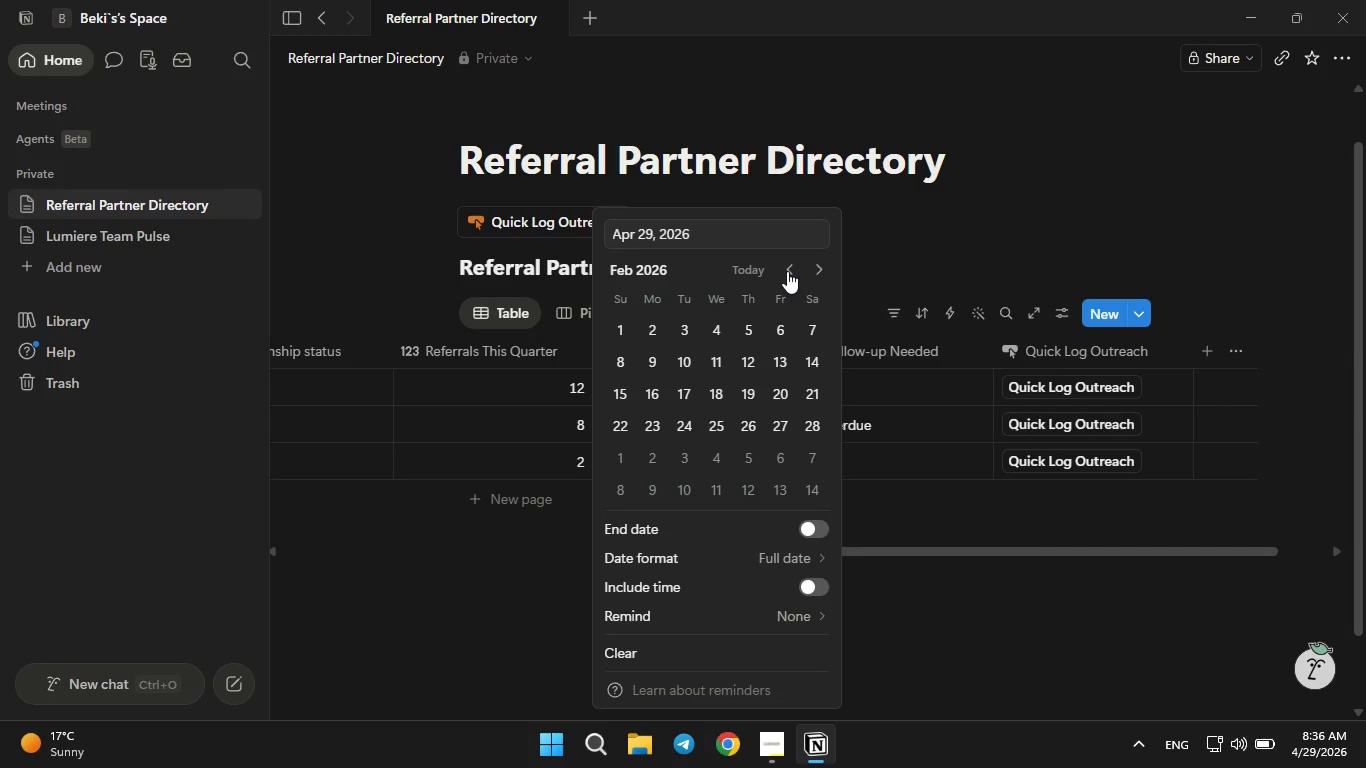 
left_click([787, 271])
 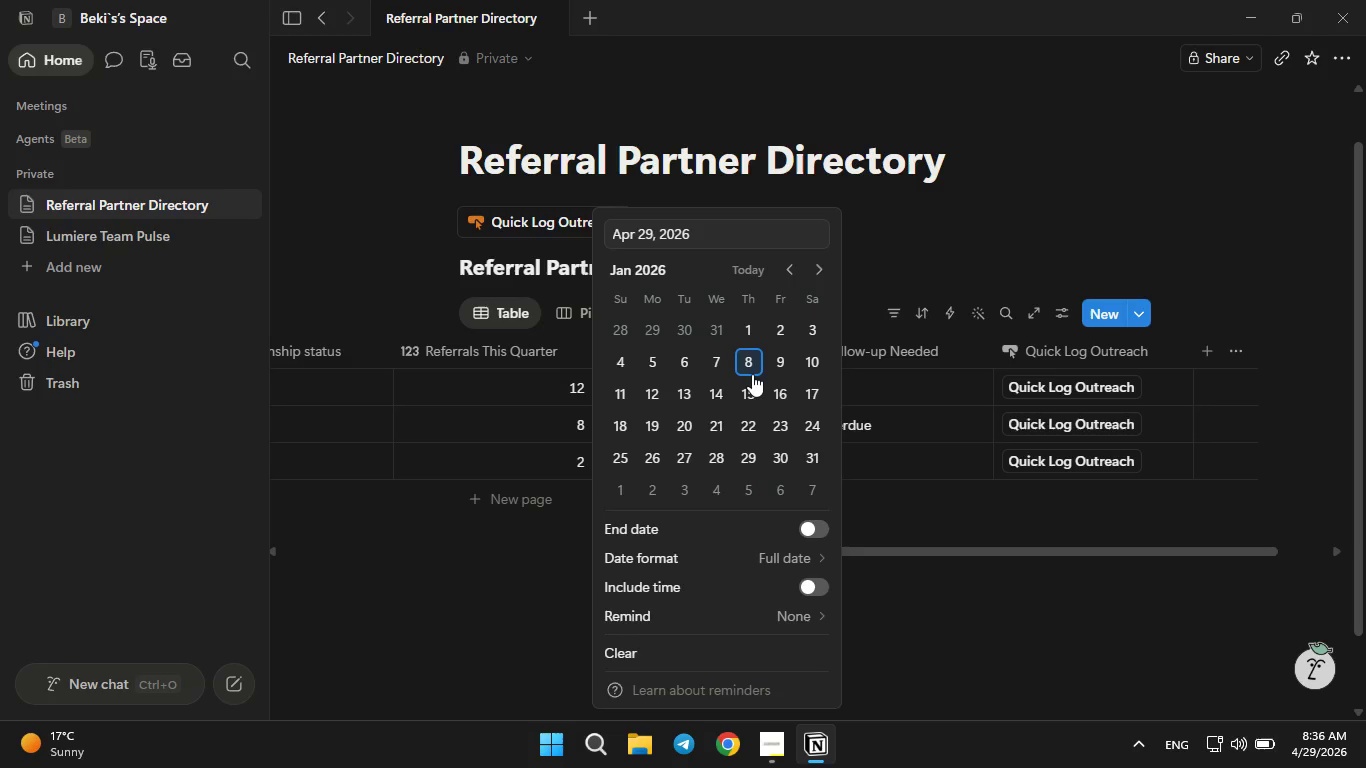 
left_click([754, 386])
 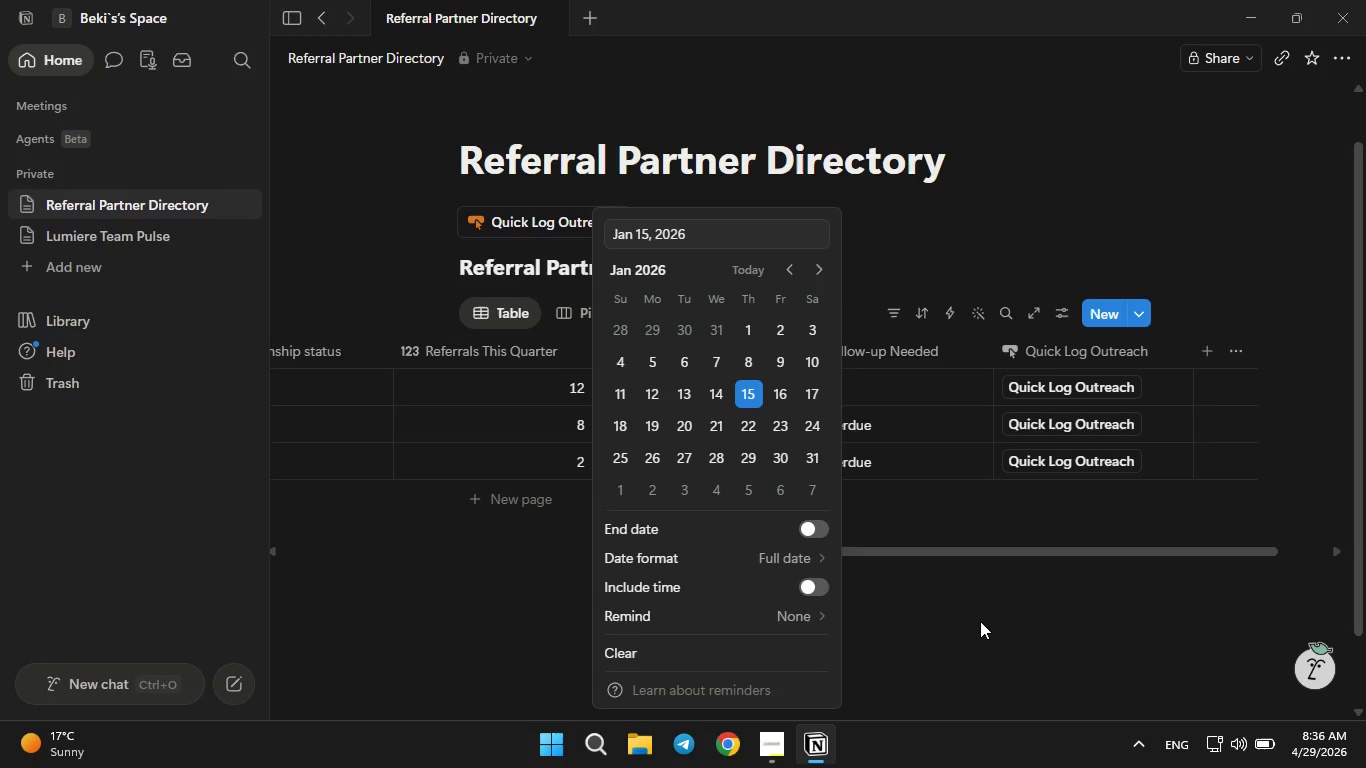 
left_click([980, 621])
 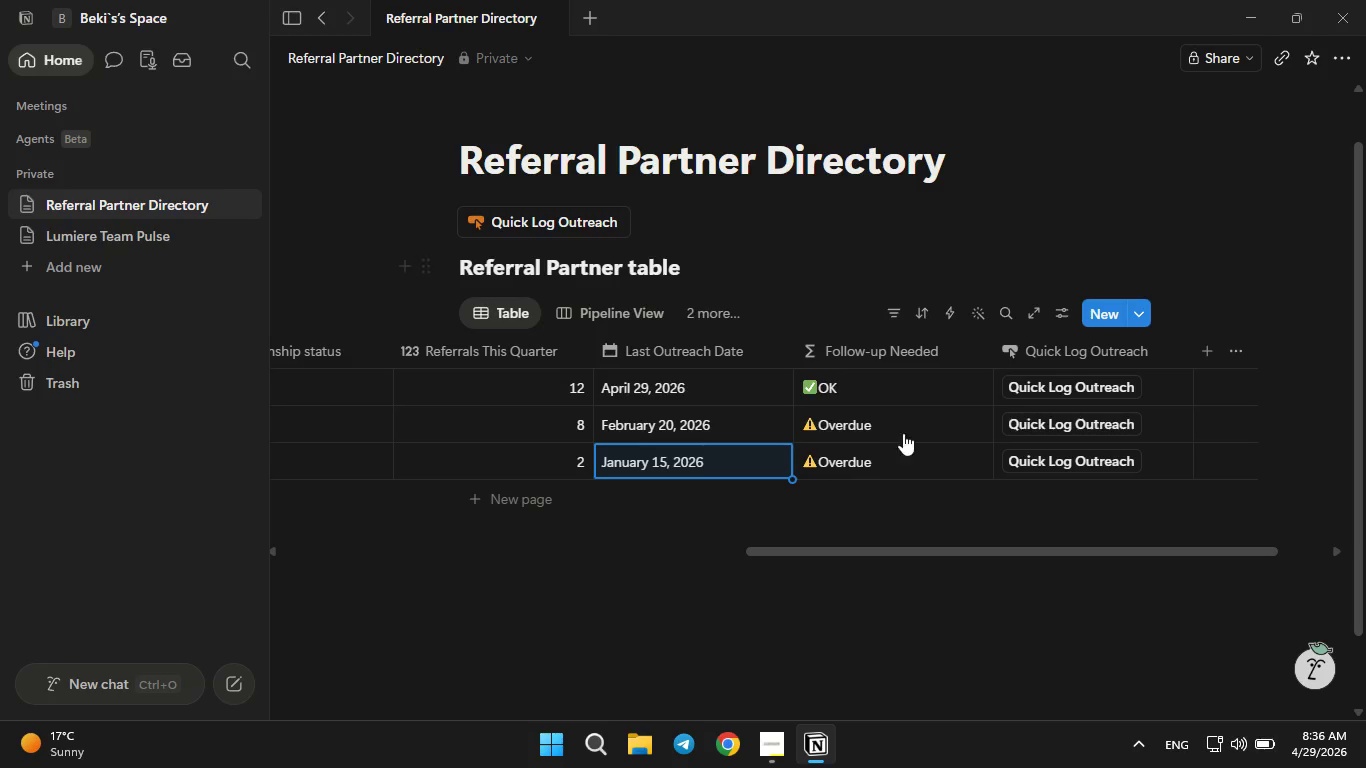 
mouse_move([849, 414])
 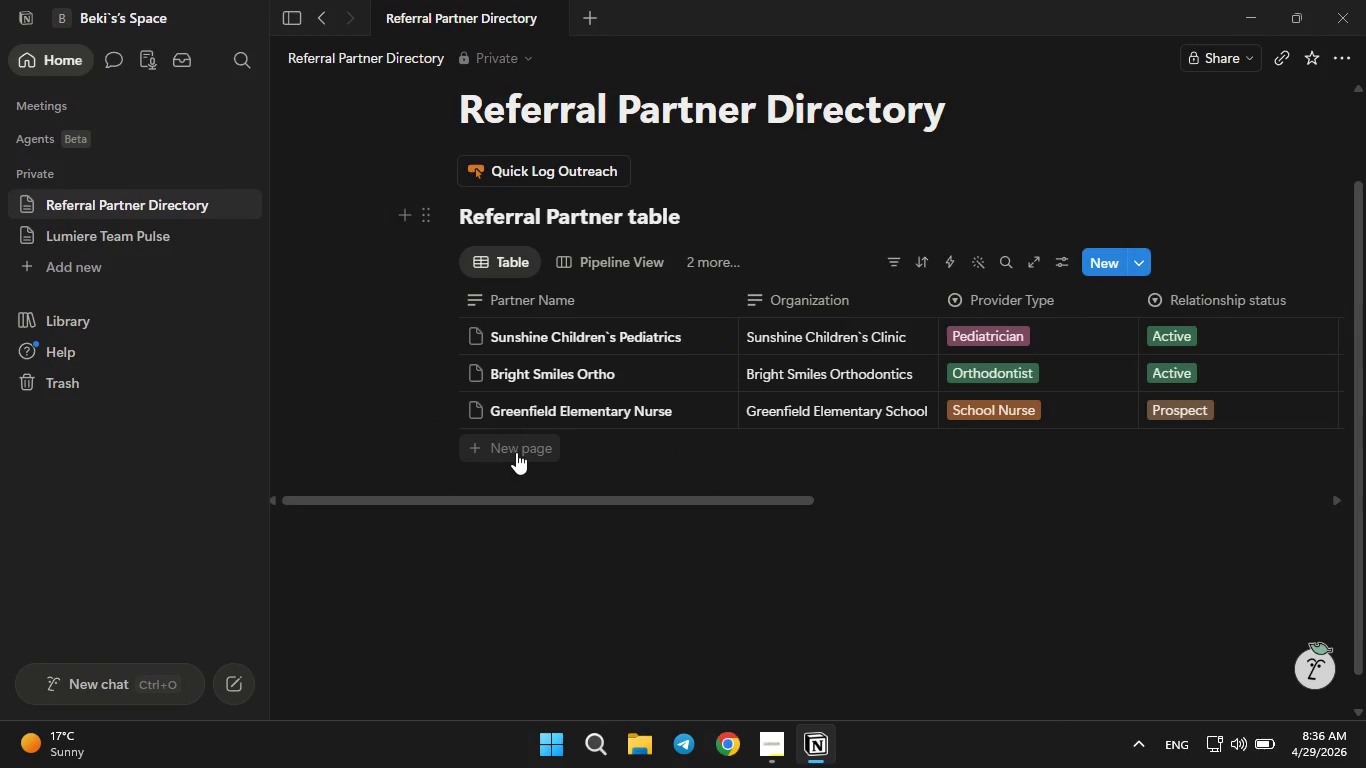 
left_click([516, 452])
 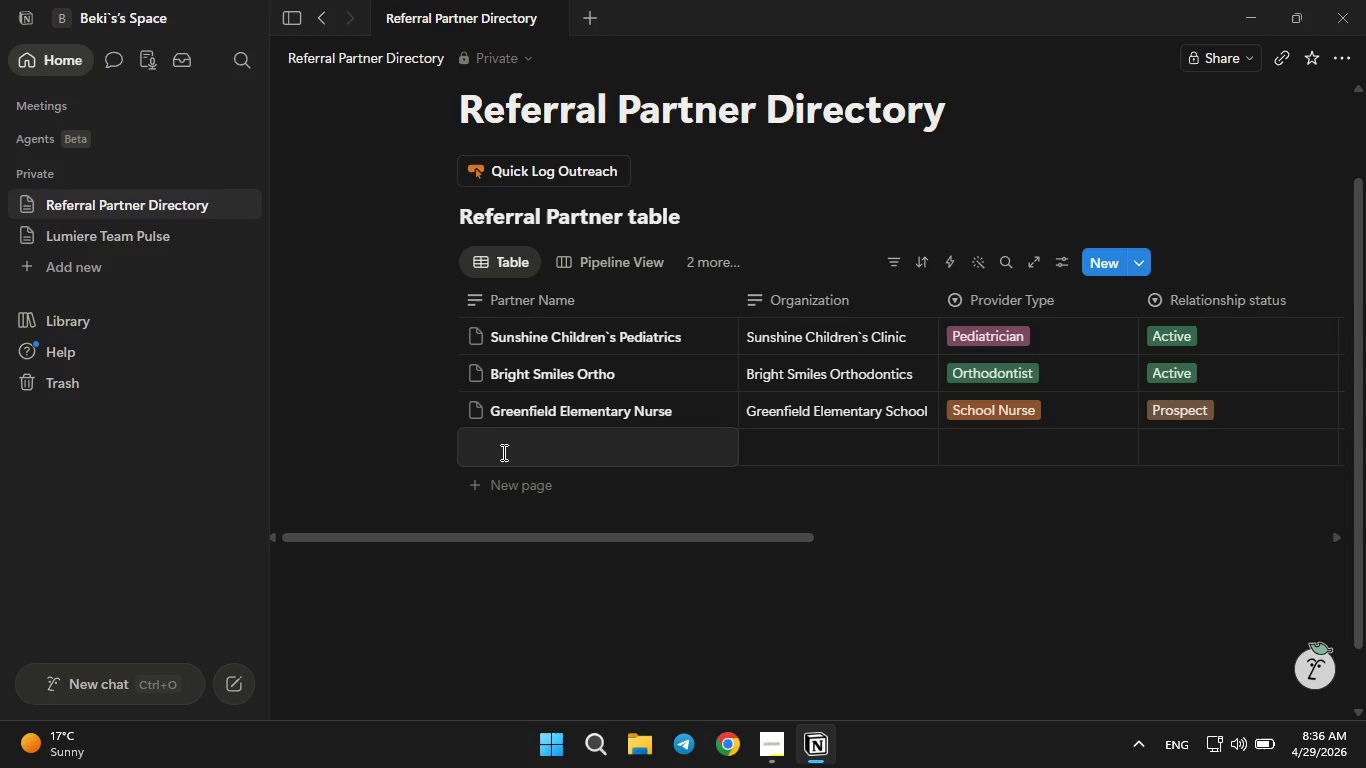 
type(KidsCare Family Dental)
 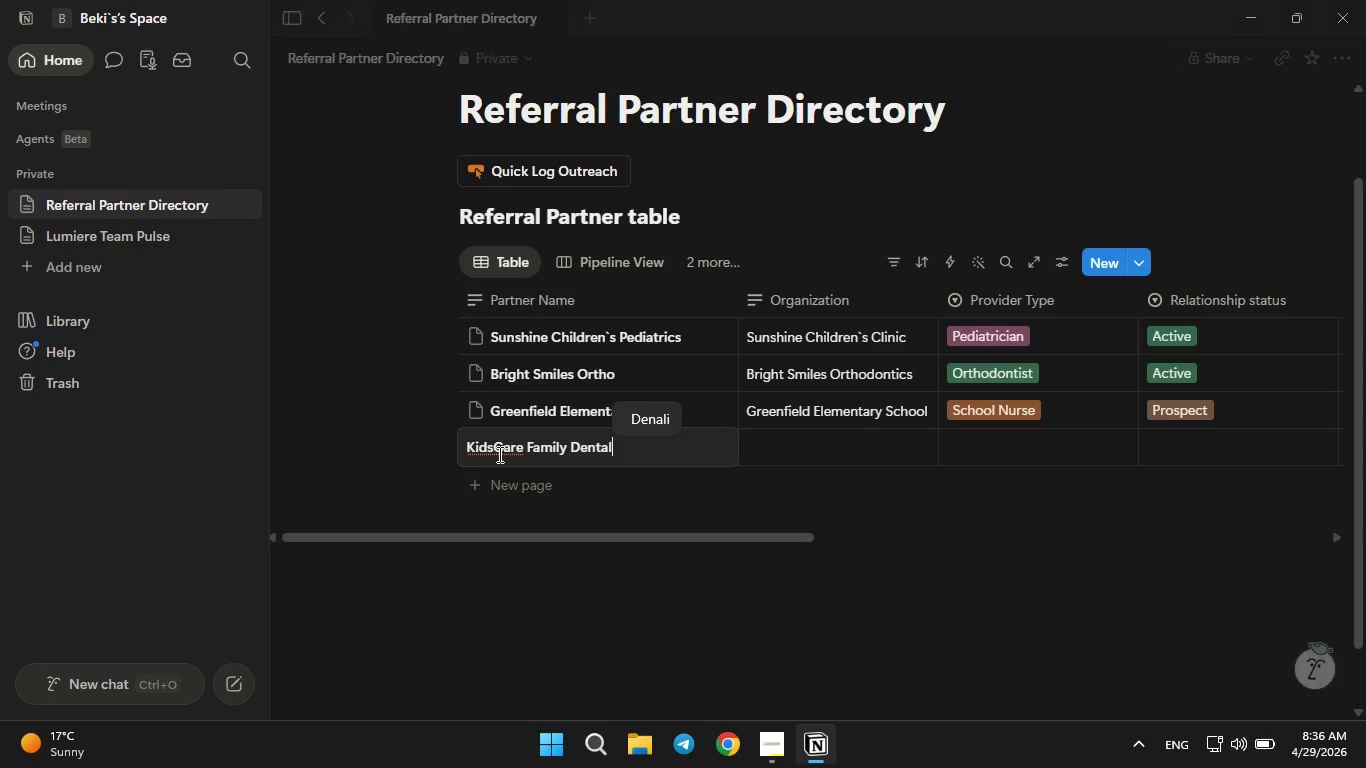 
key(Enter)
 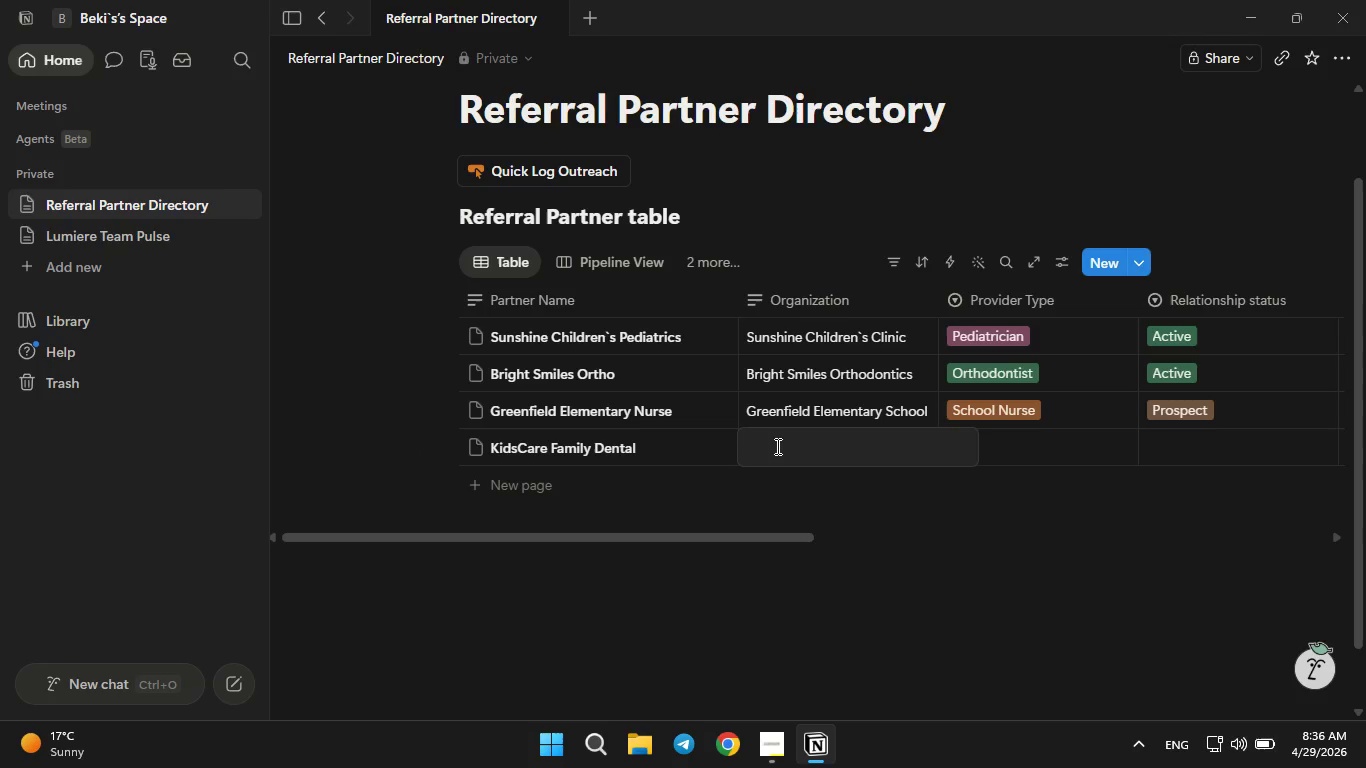 
type(KidsCare Denat)
key(Backspace)
key(Backspace)
type(tal Group)
key(Tab)
 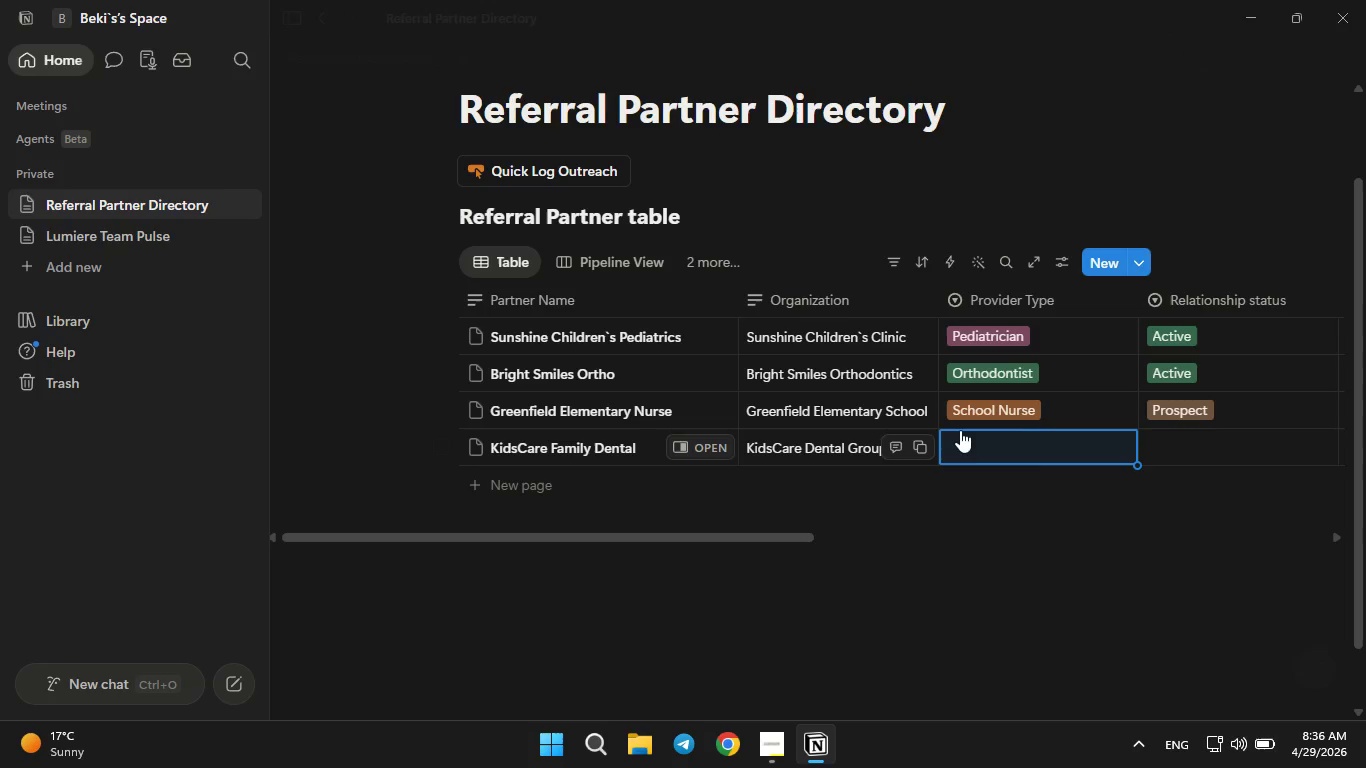 
left_click([980, 442])
 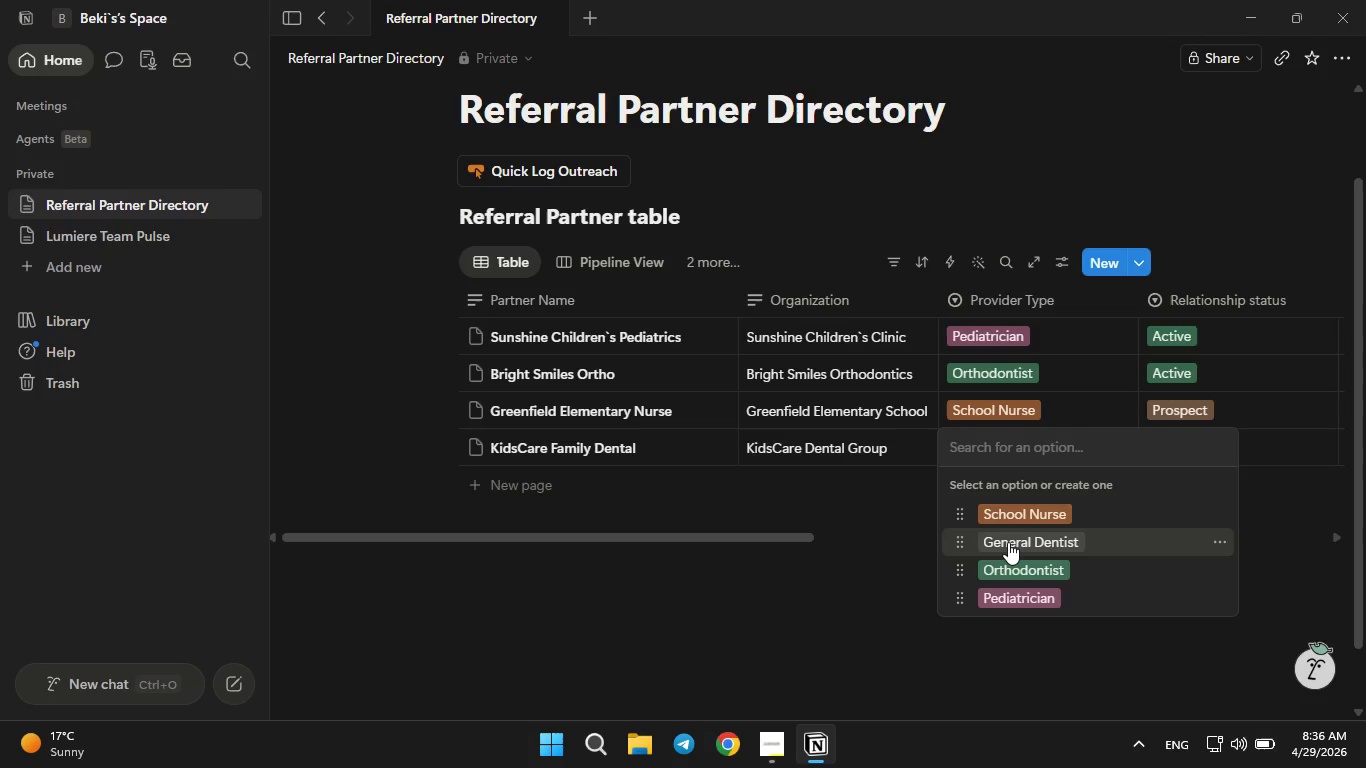 
left_click([1008, 542])
 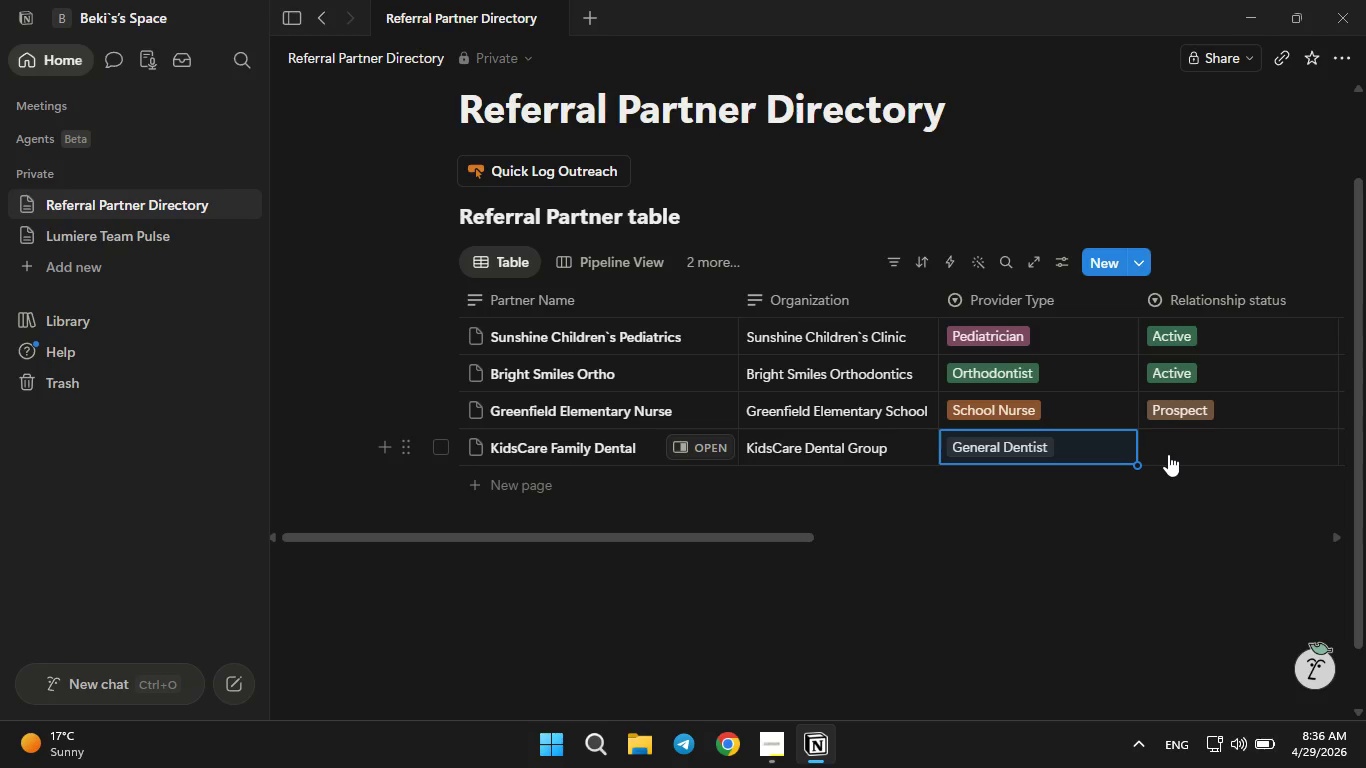 
left_click([1168, 454])
 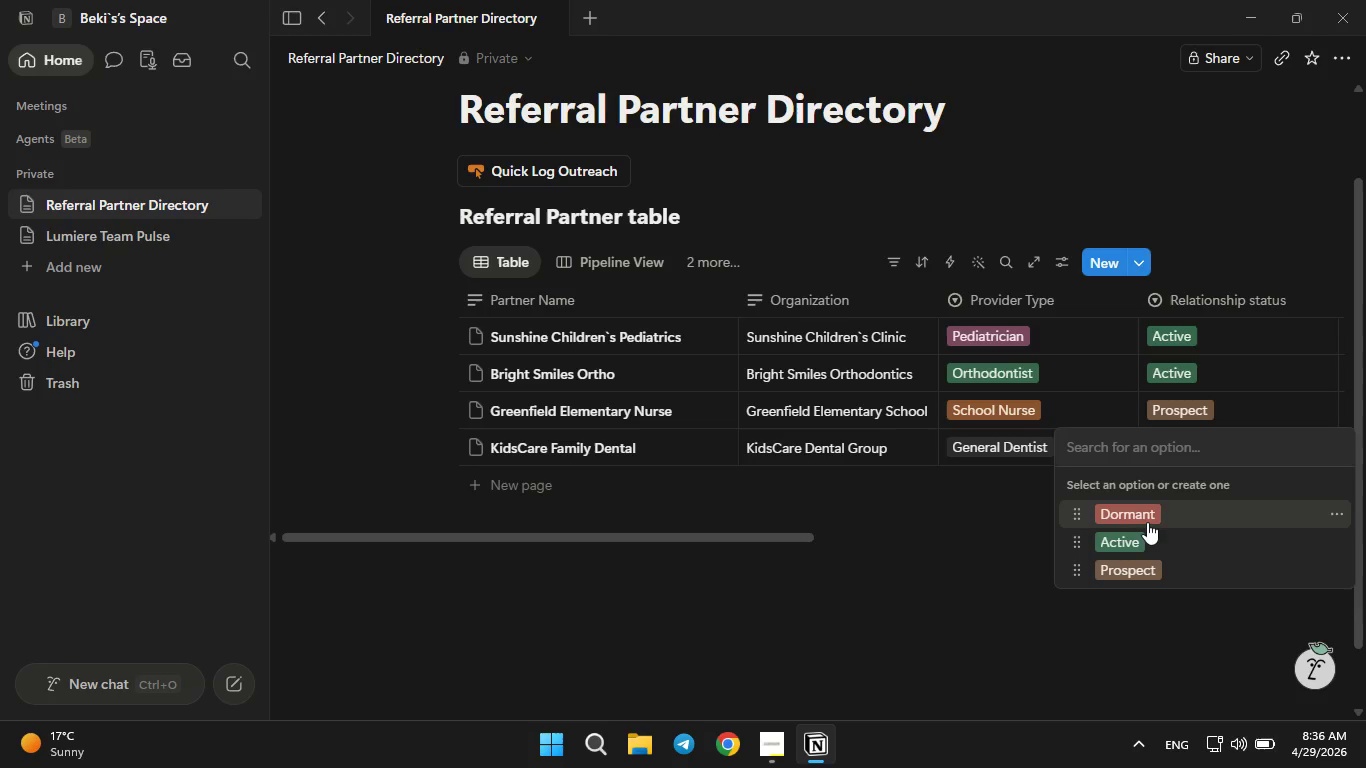 
left_click([1147, 520])
 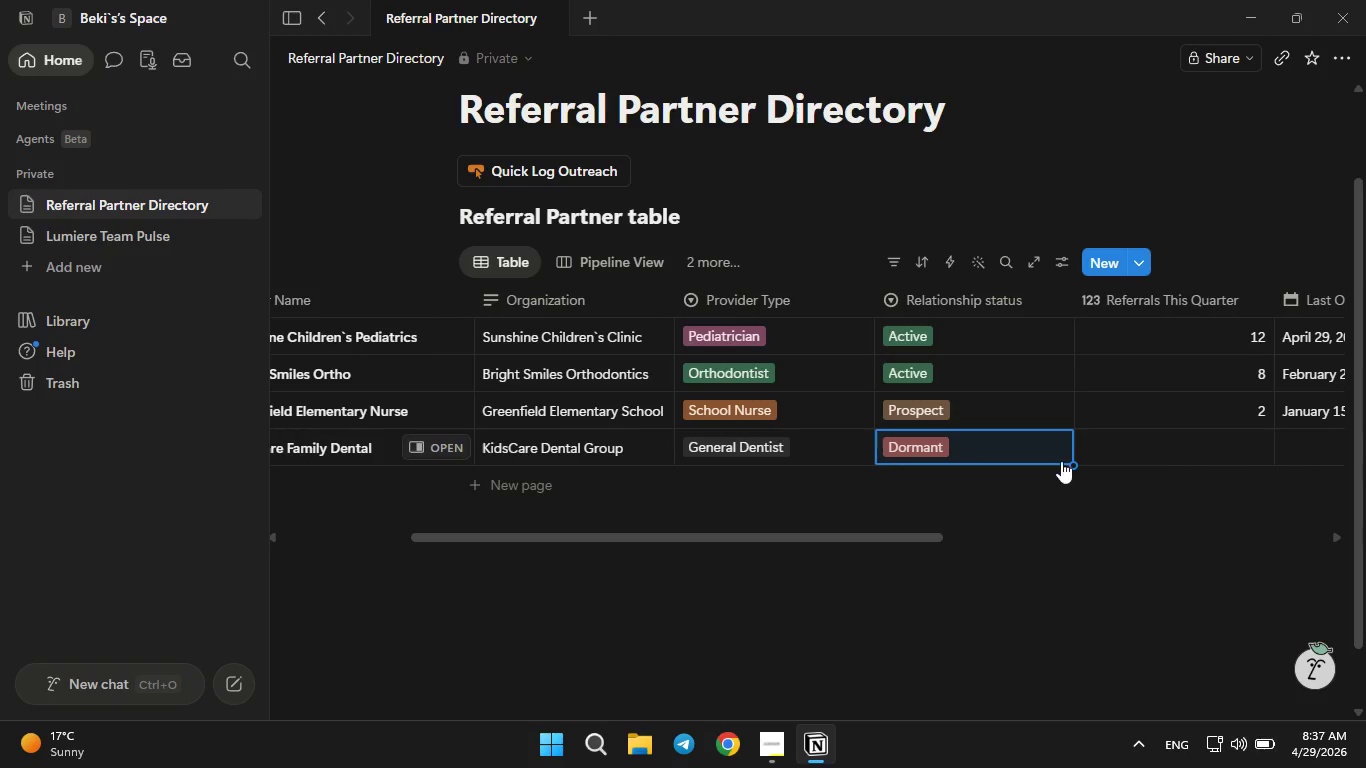 
left_click([1120, 451])
 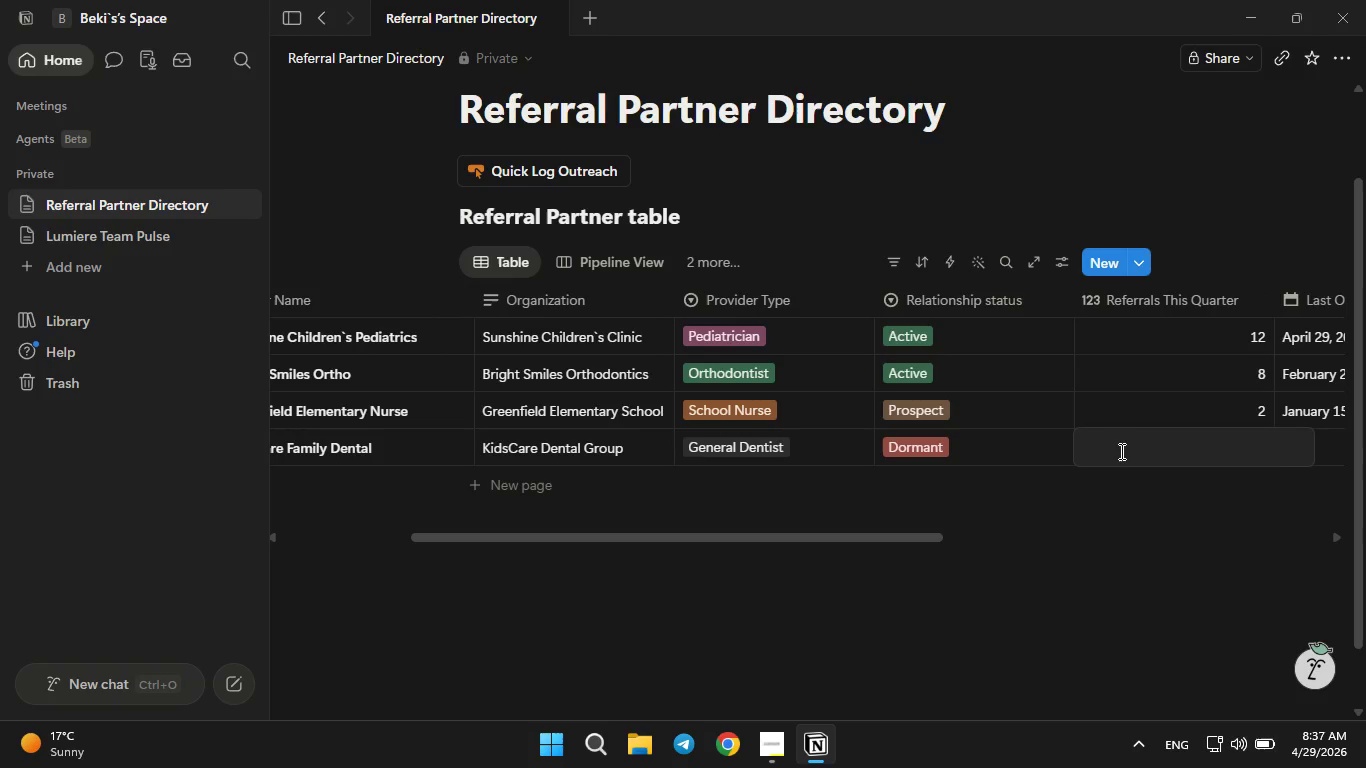 
key(1)
 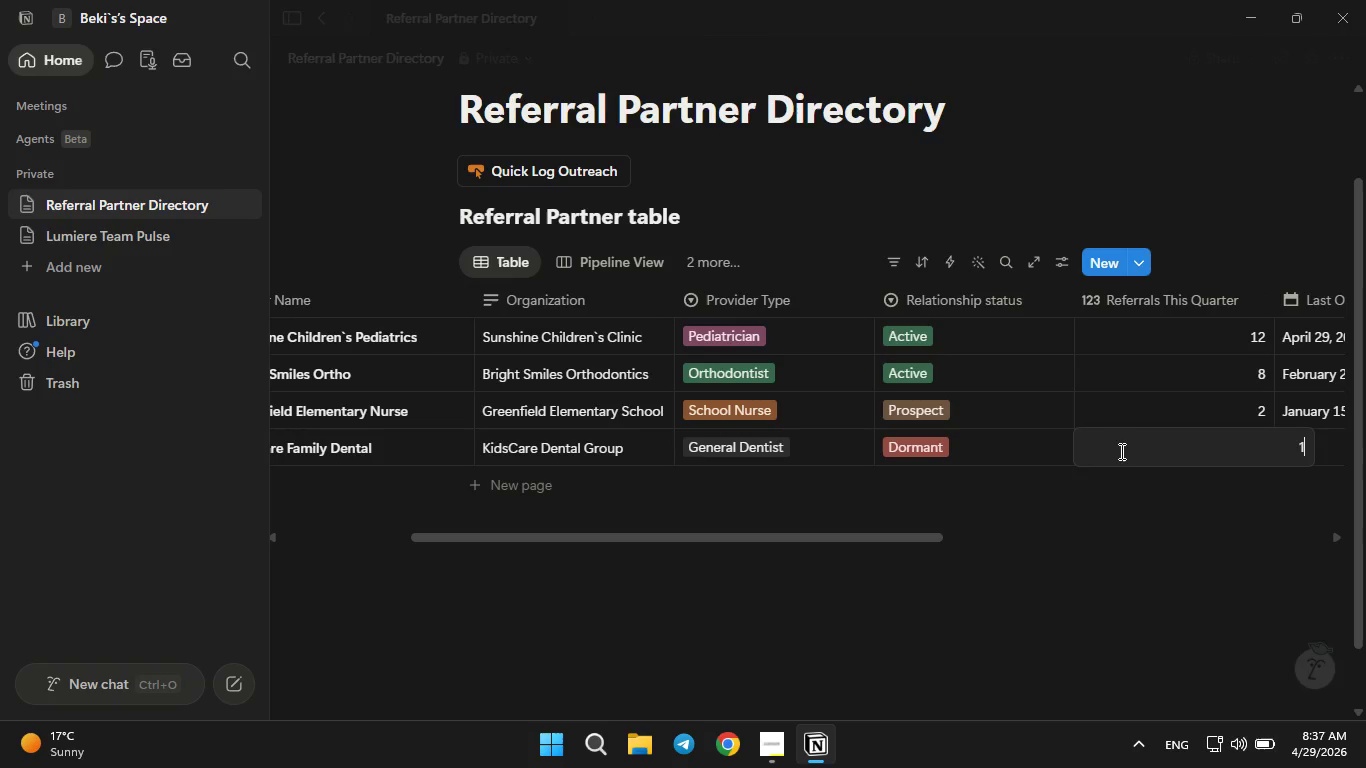 
key(Enter)
 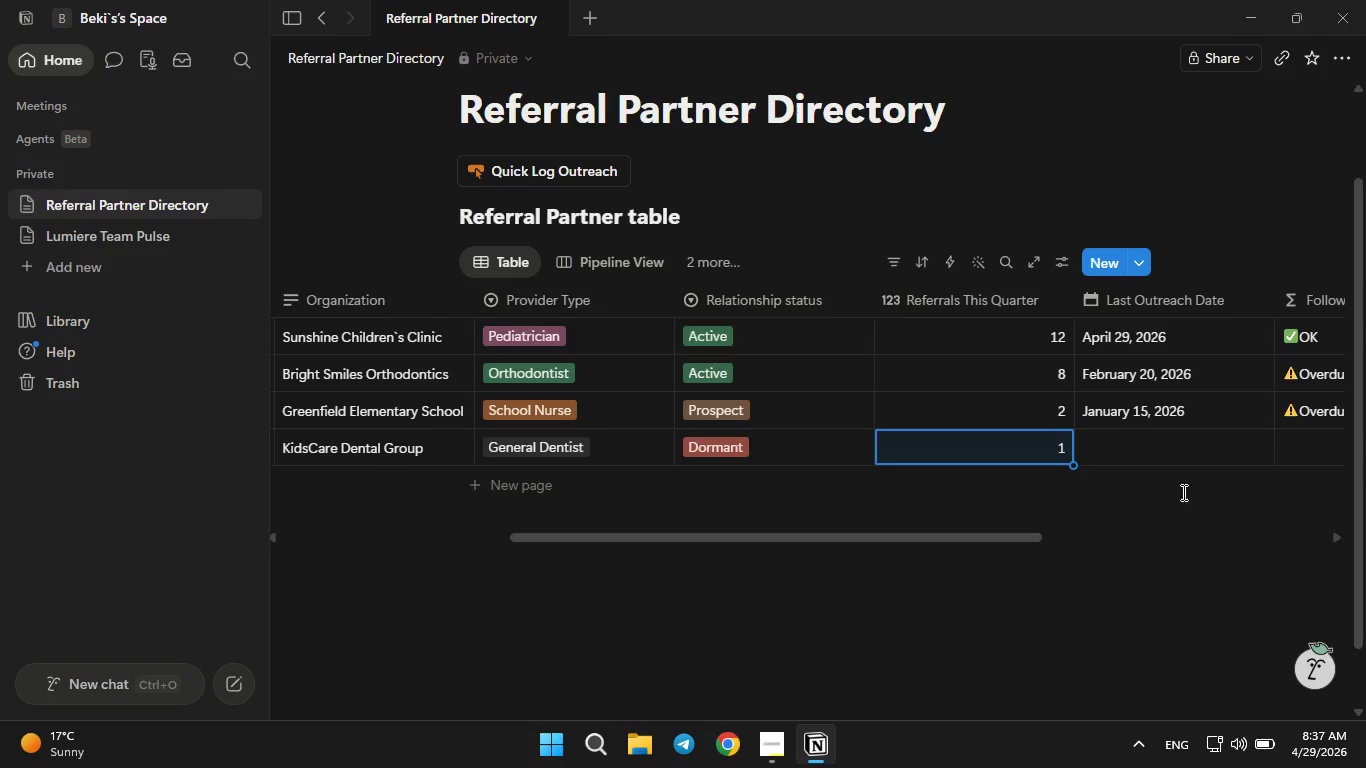 
left_click([1158, 438])
 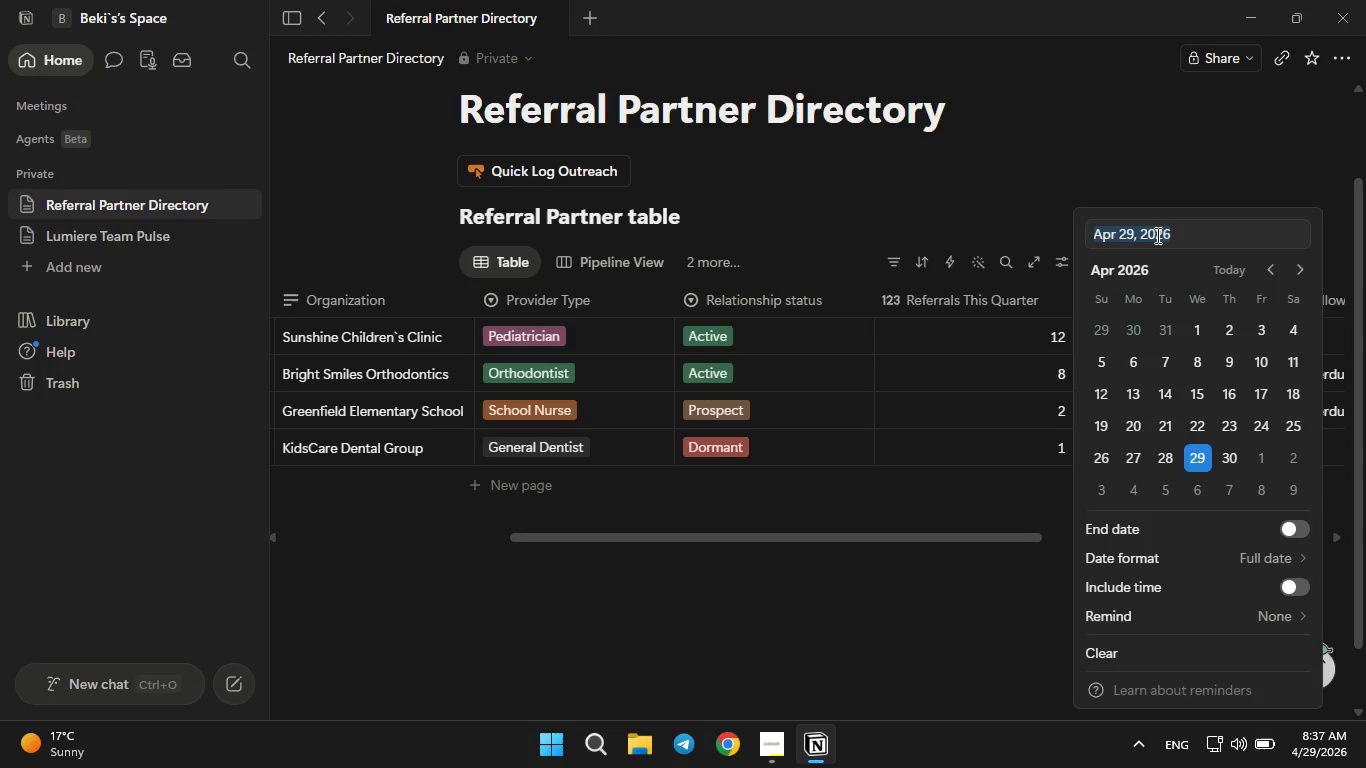 
left_click_drag(start_coordinate=[1144, 261], to_coordinate=[1137, 268])
 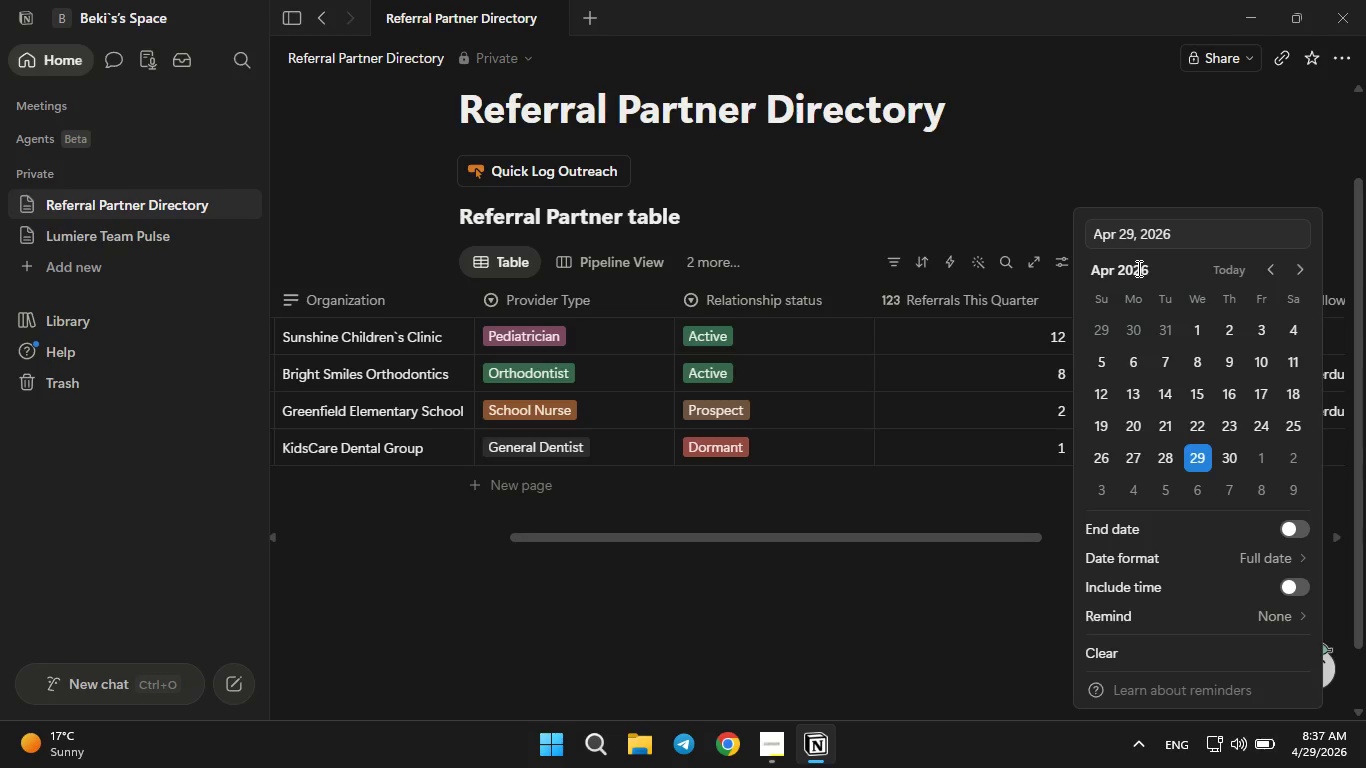 
left_click([1137, 268])
 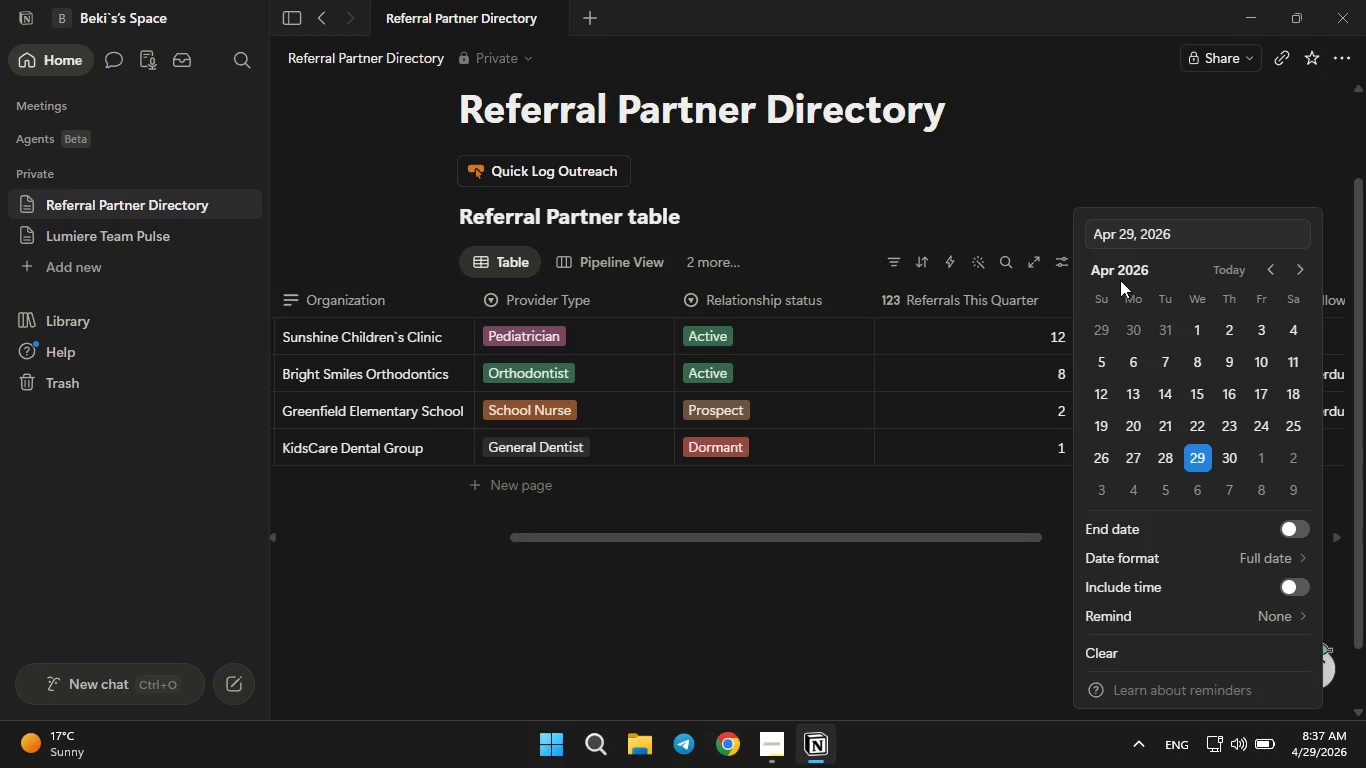 
left_click([1120, 280])
 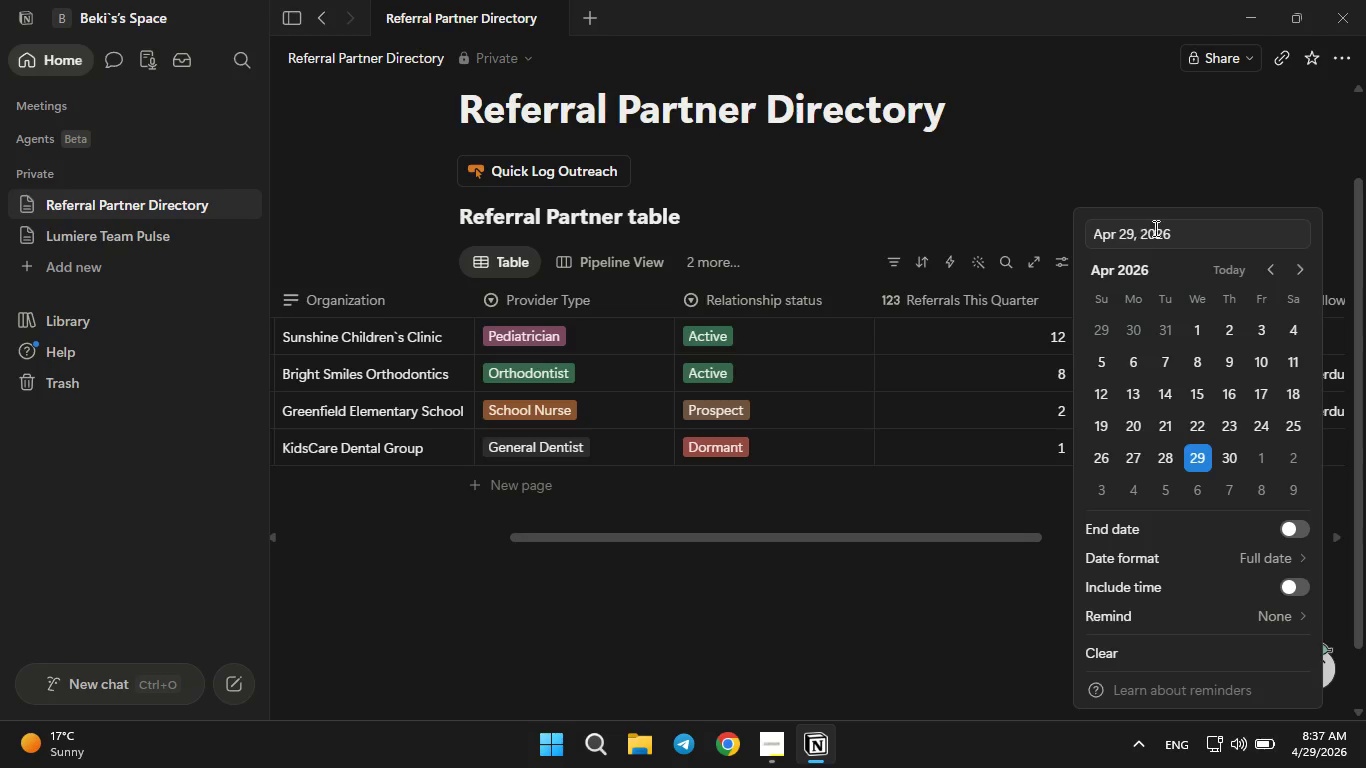 
left_click([1174, 224])
 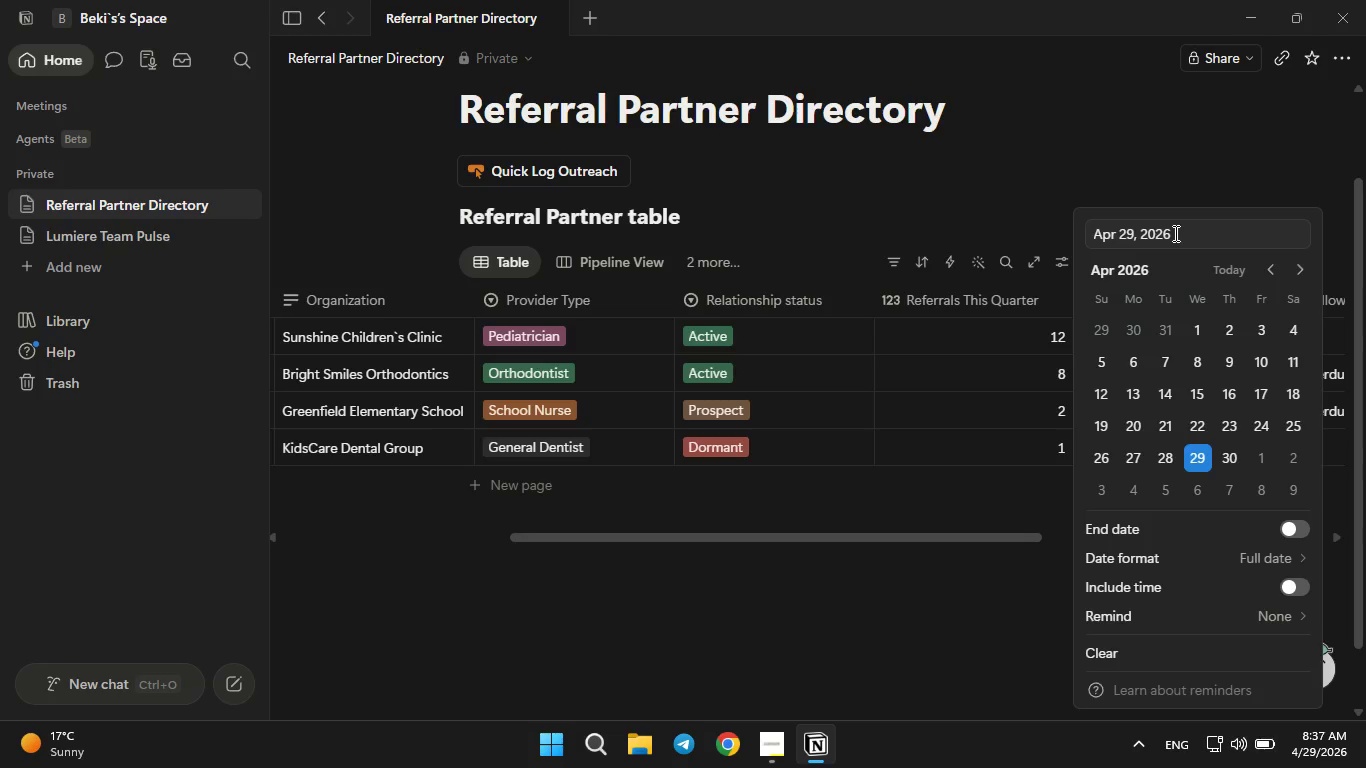 
left_click([1174, 233])
 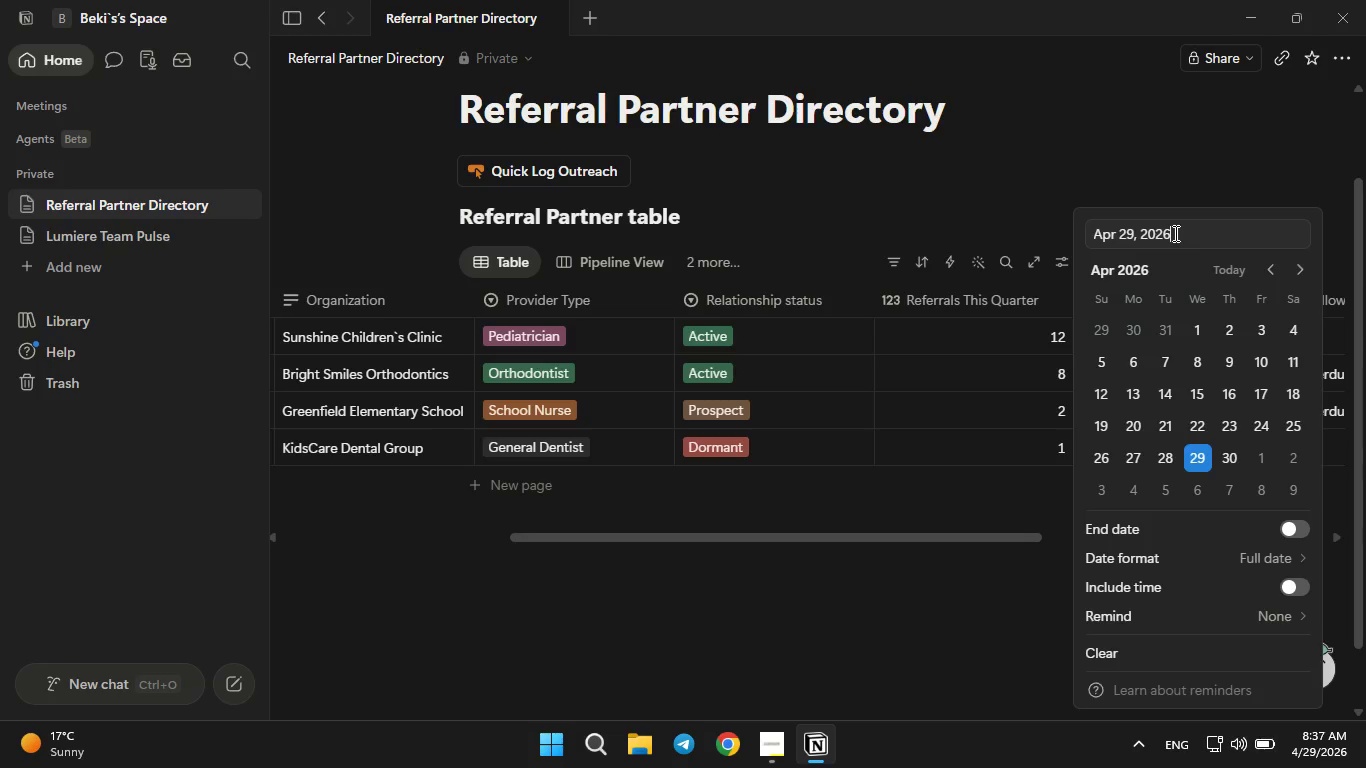 
key(Backspace)
 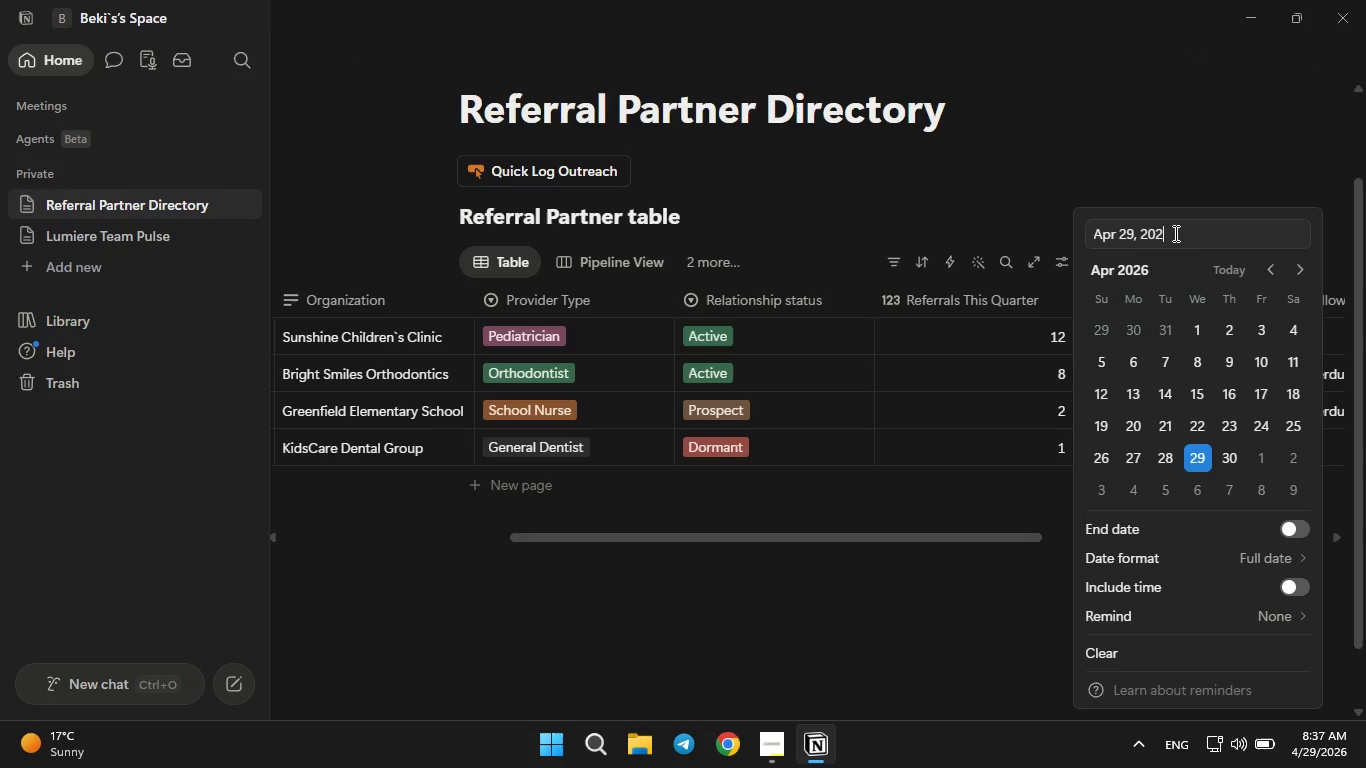 
key(5)
 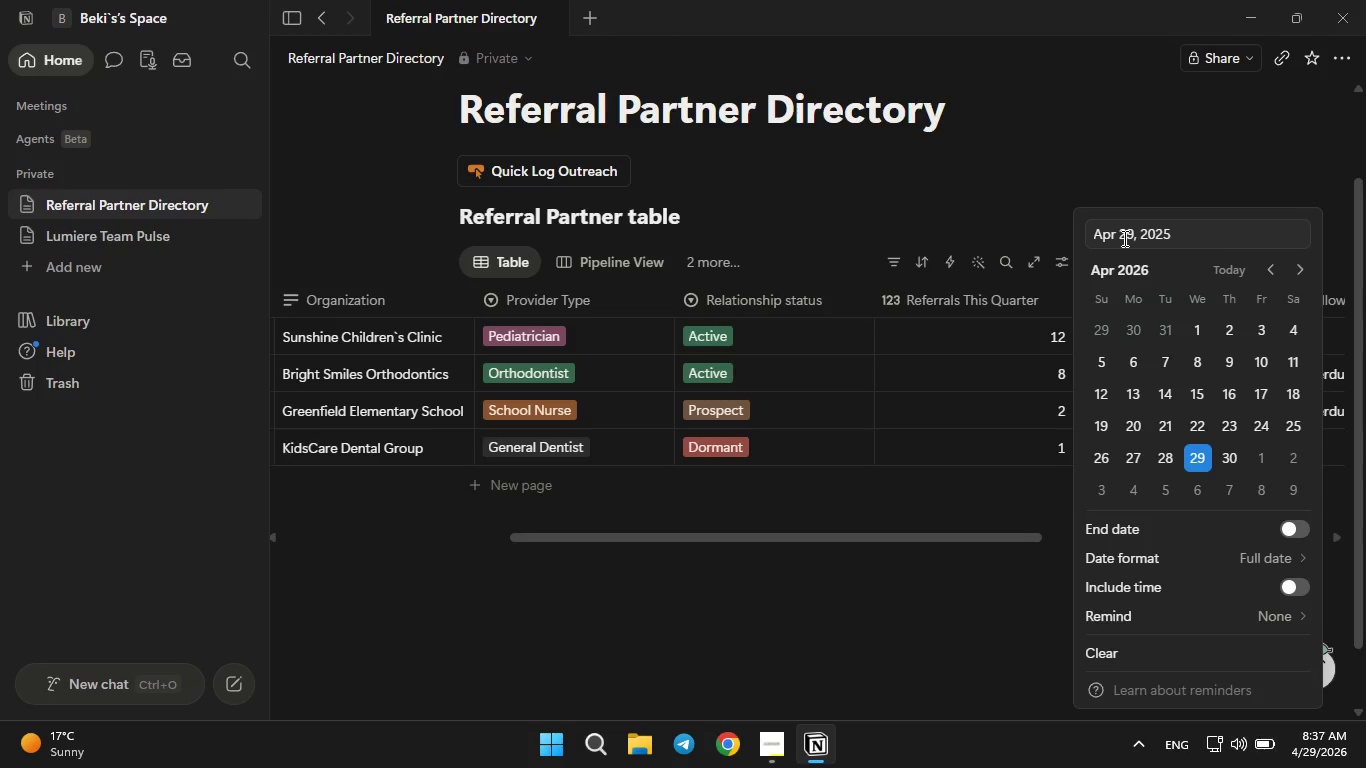 
left_click([1114, 233])
 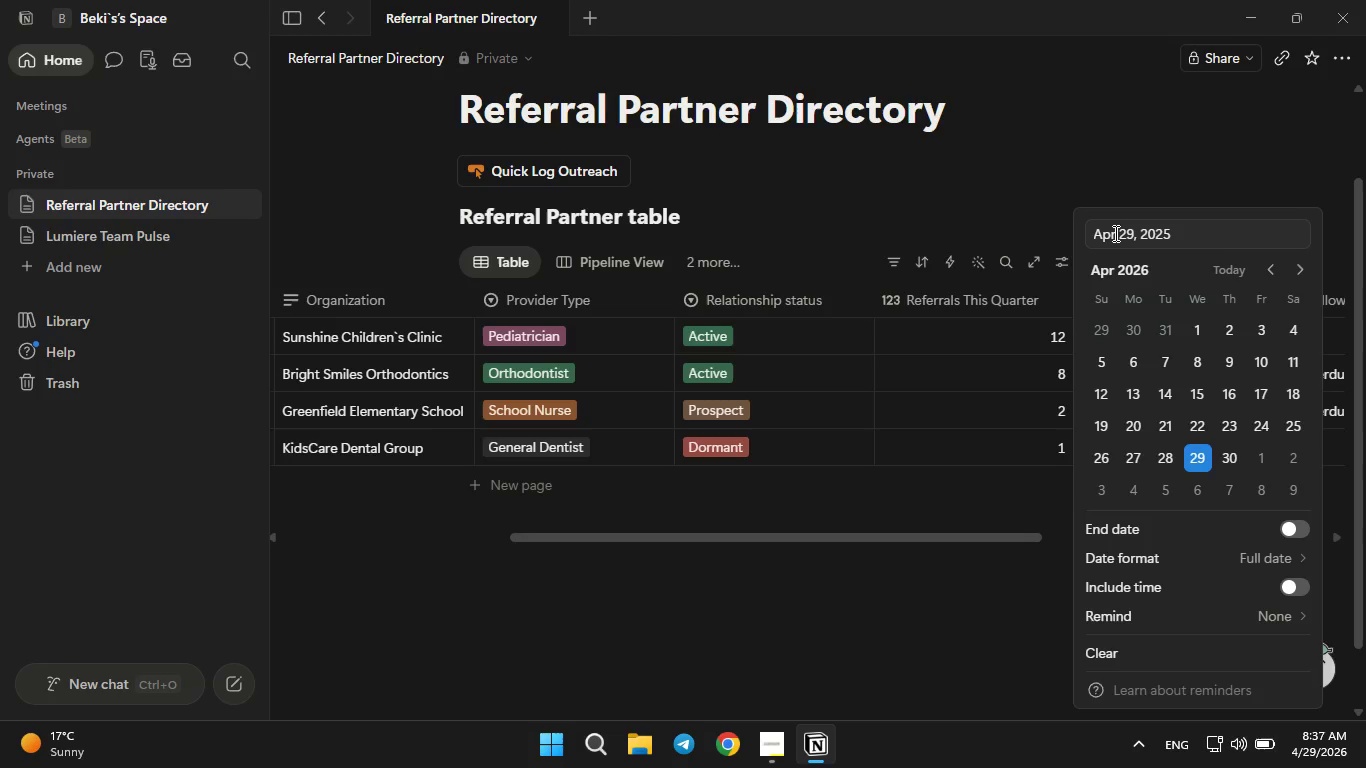 
left_click([1114, 233])
 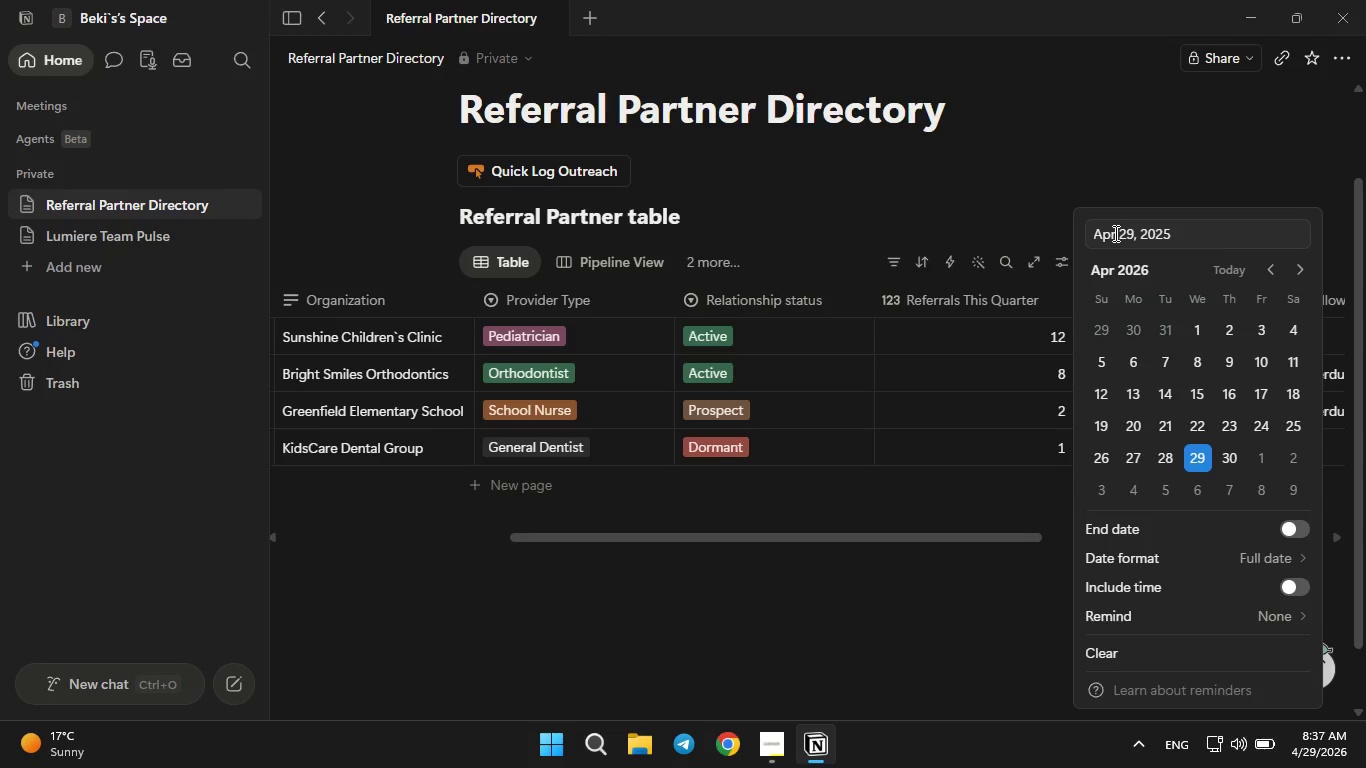 
key(Backspace)
 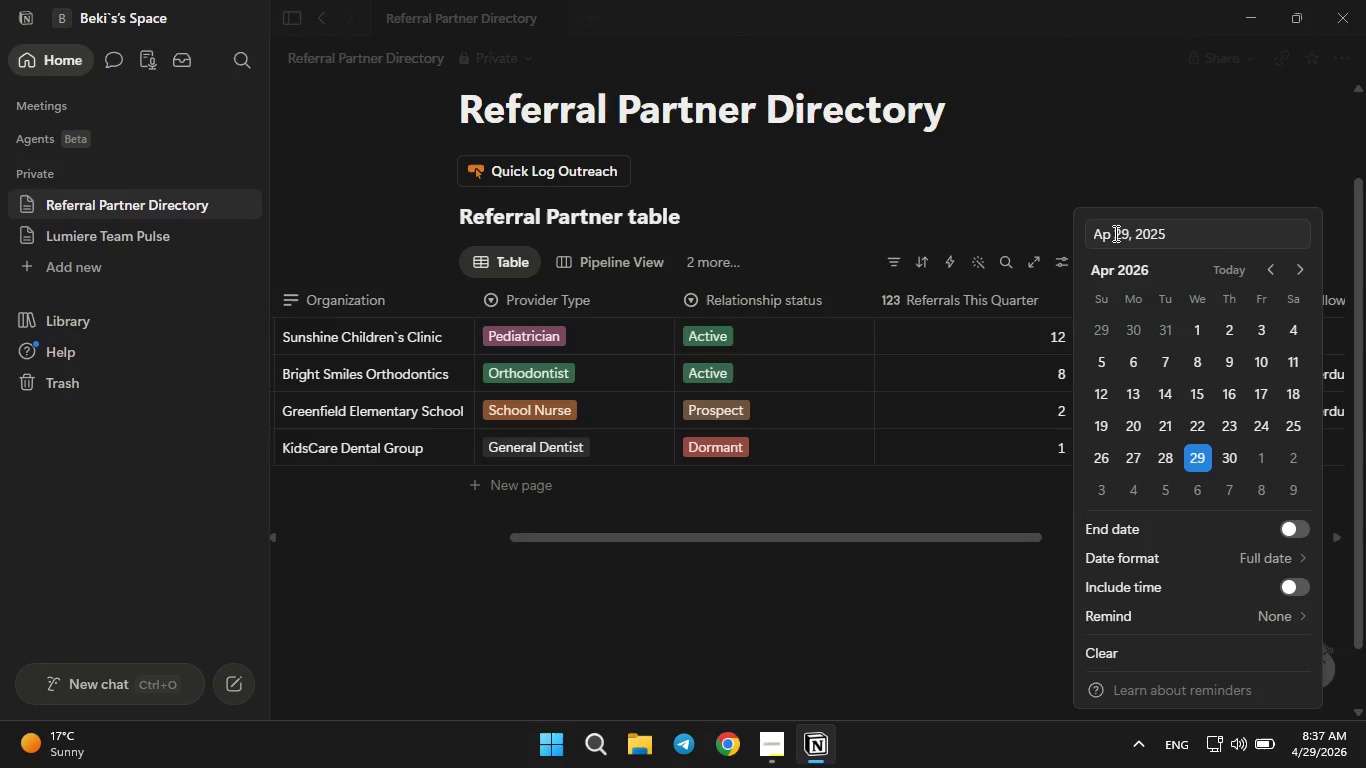 
key(Backspace)
 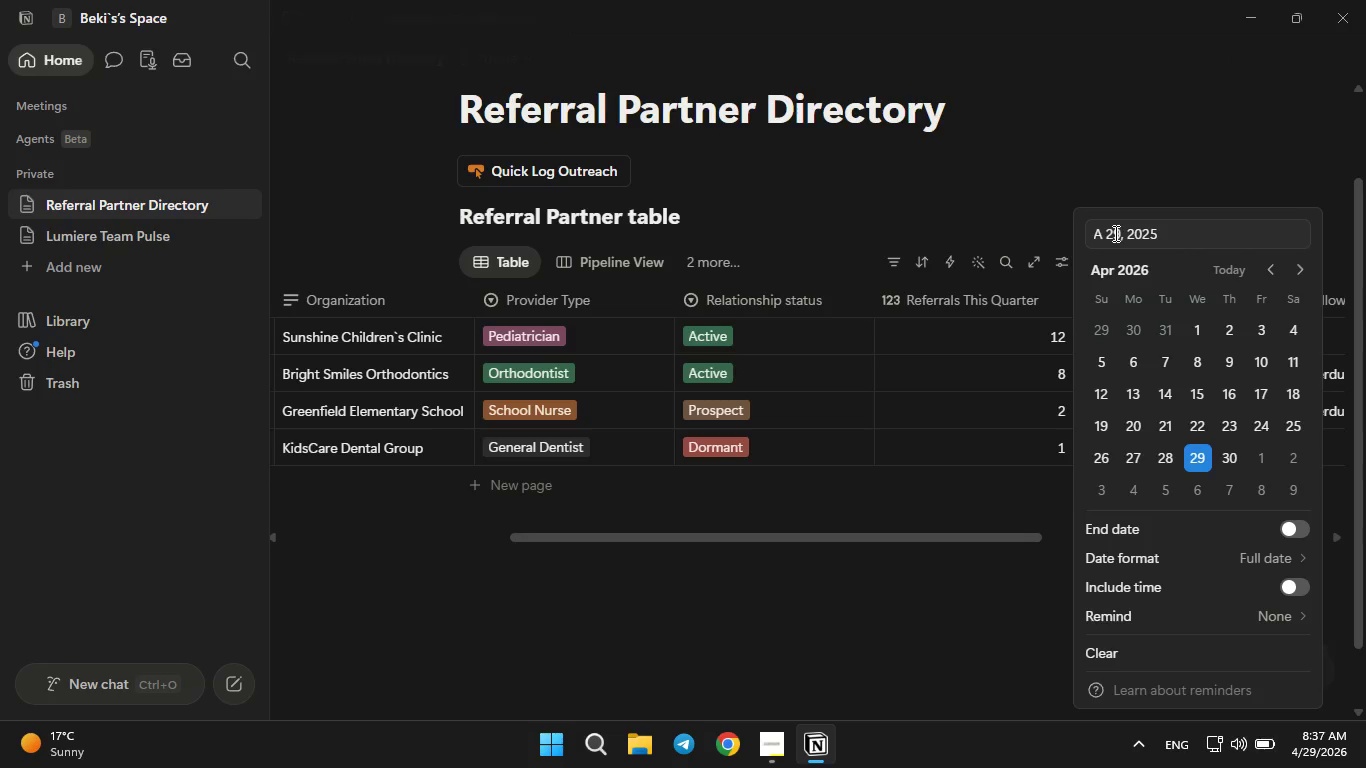 
key(Backspace)
 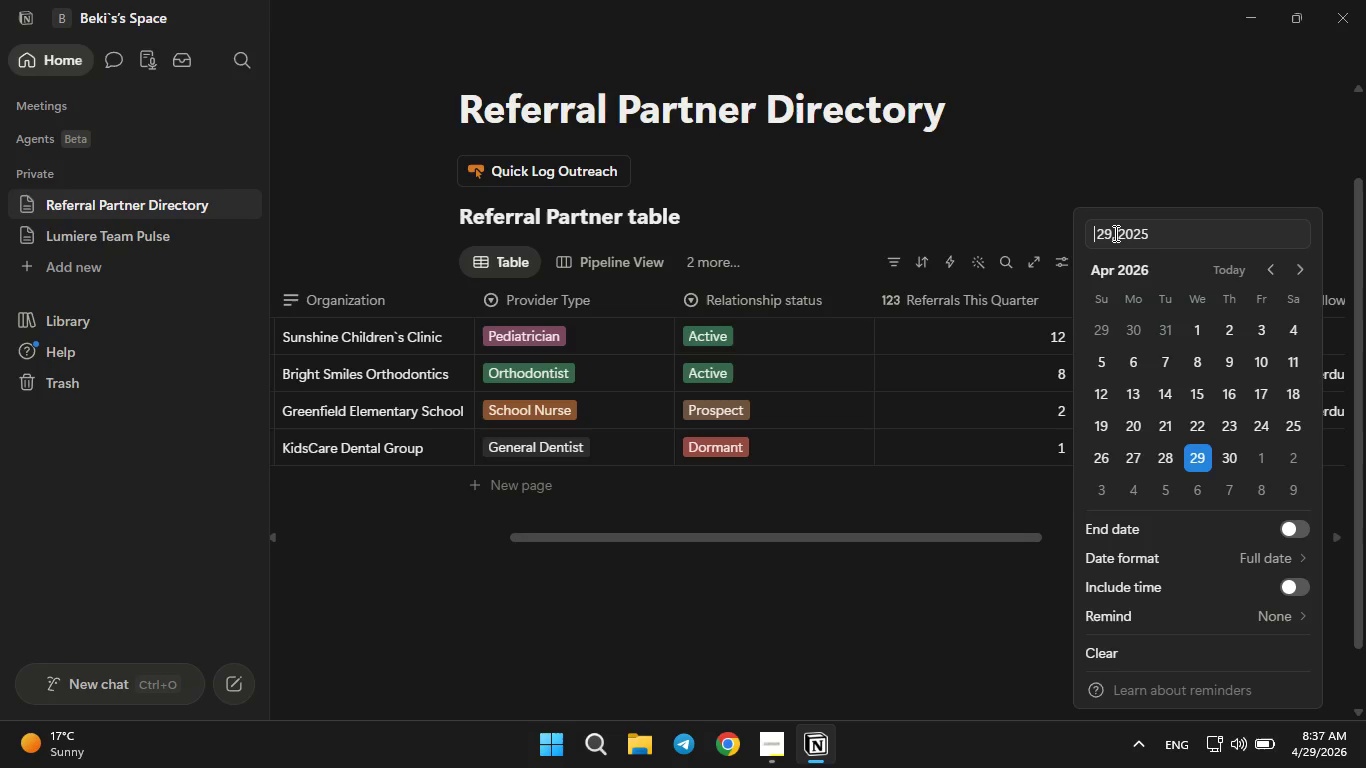 
wait(7.25)
 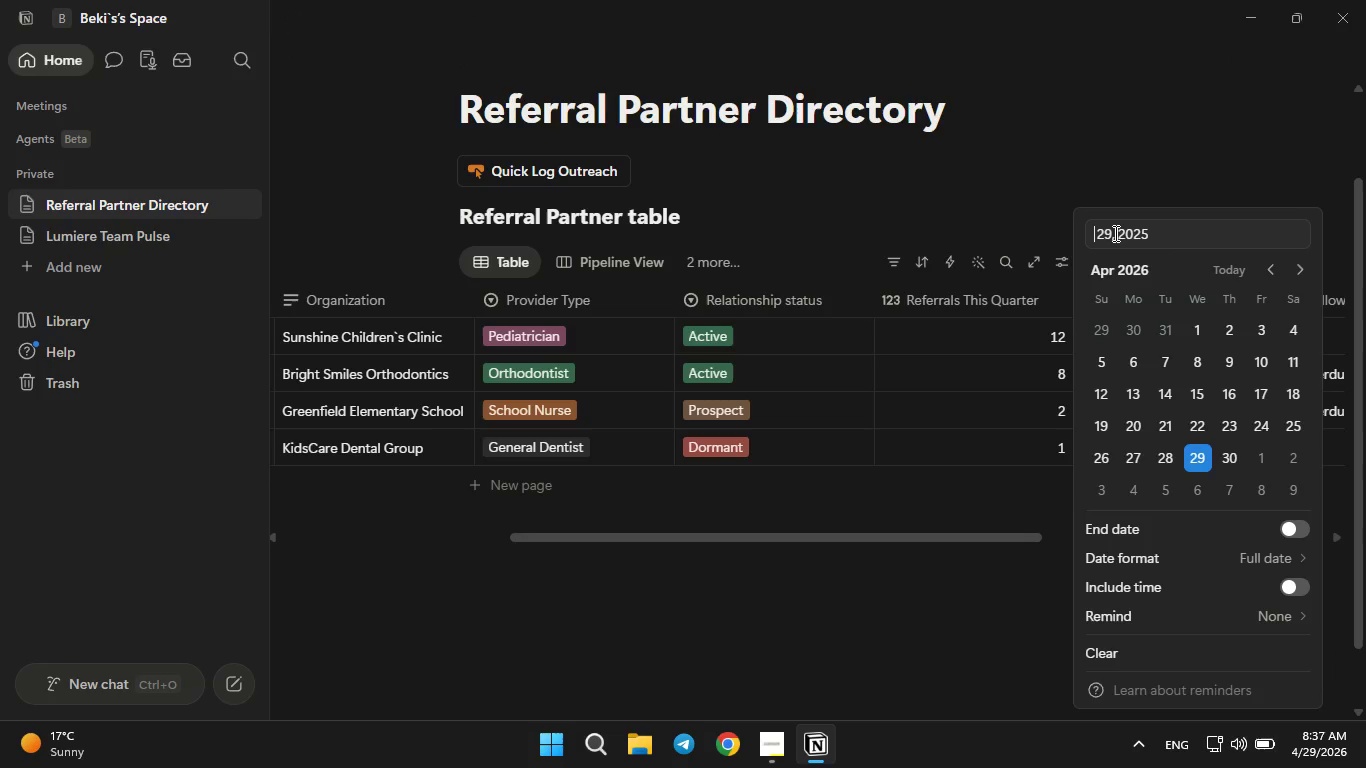 
type(Dec)
 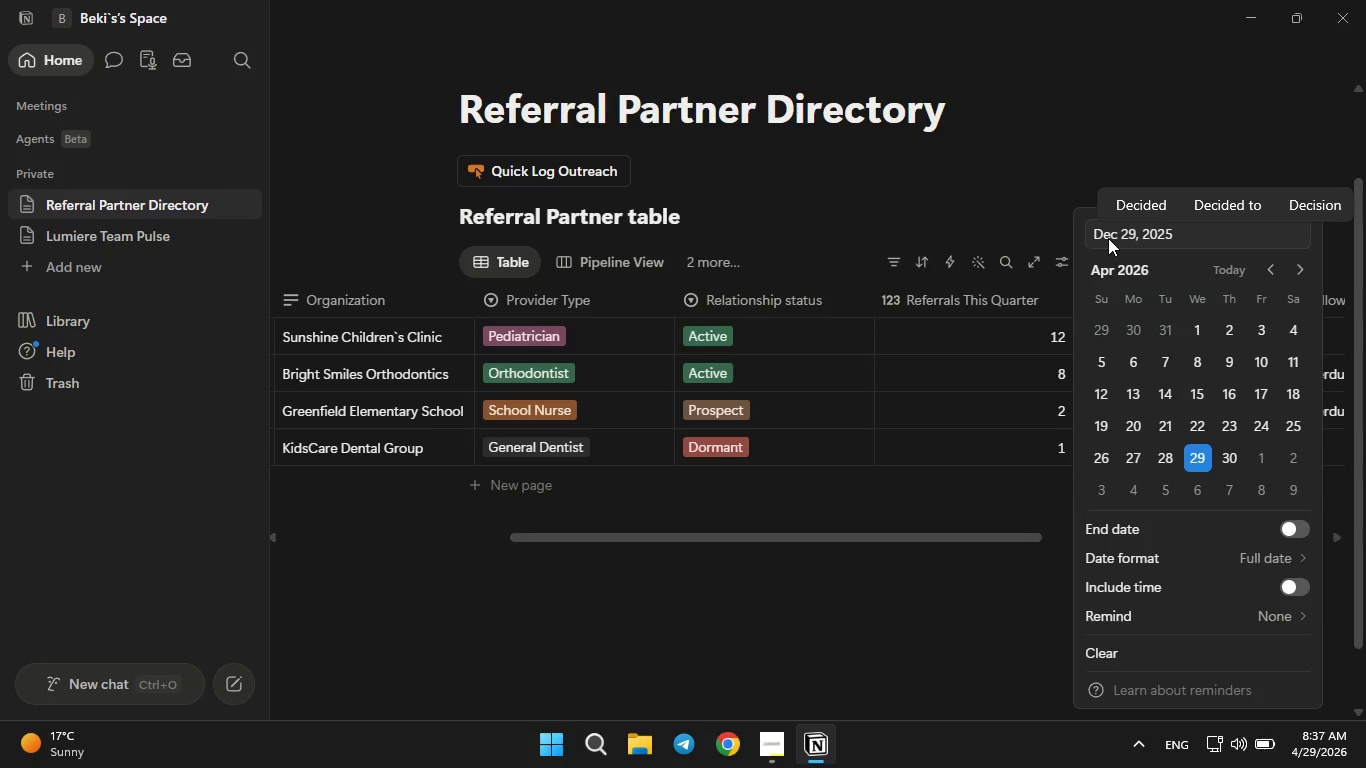 
key(ArrowRight)
 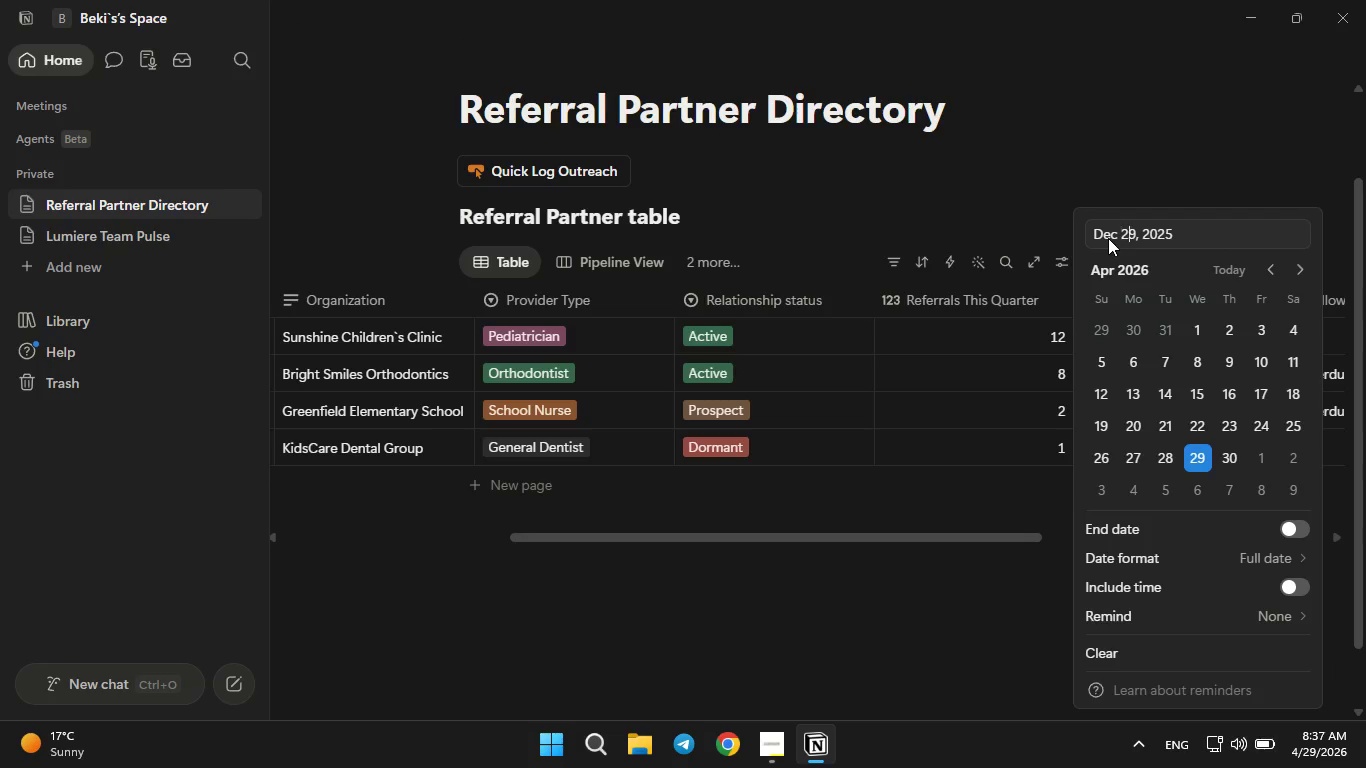 
key(ArrowRight)
 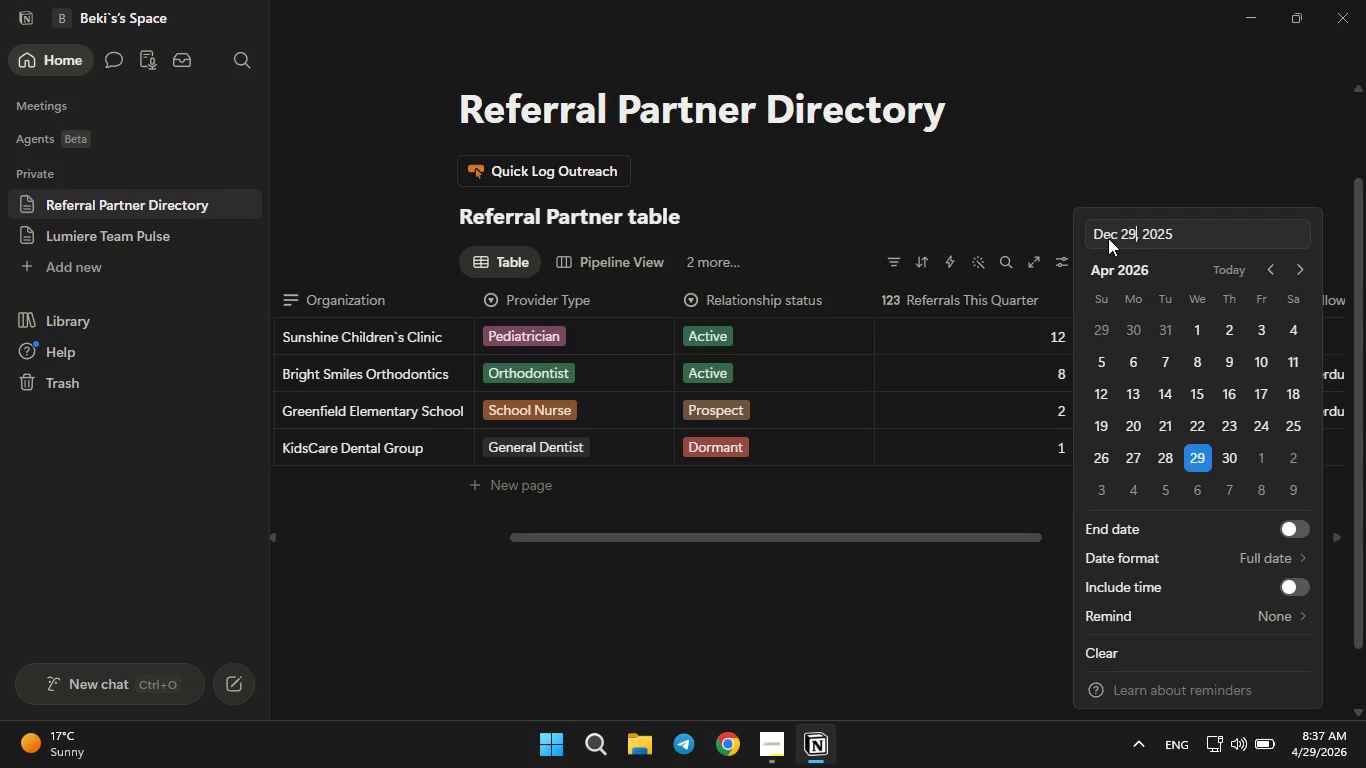 
key(ArrowRight)
 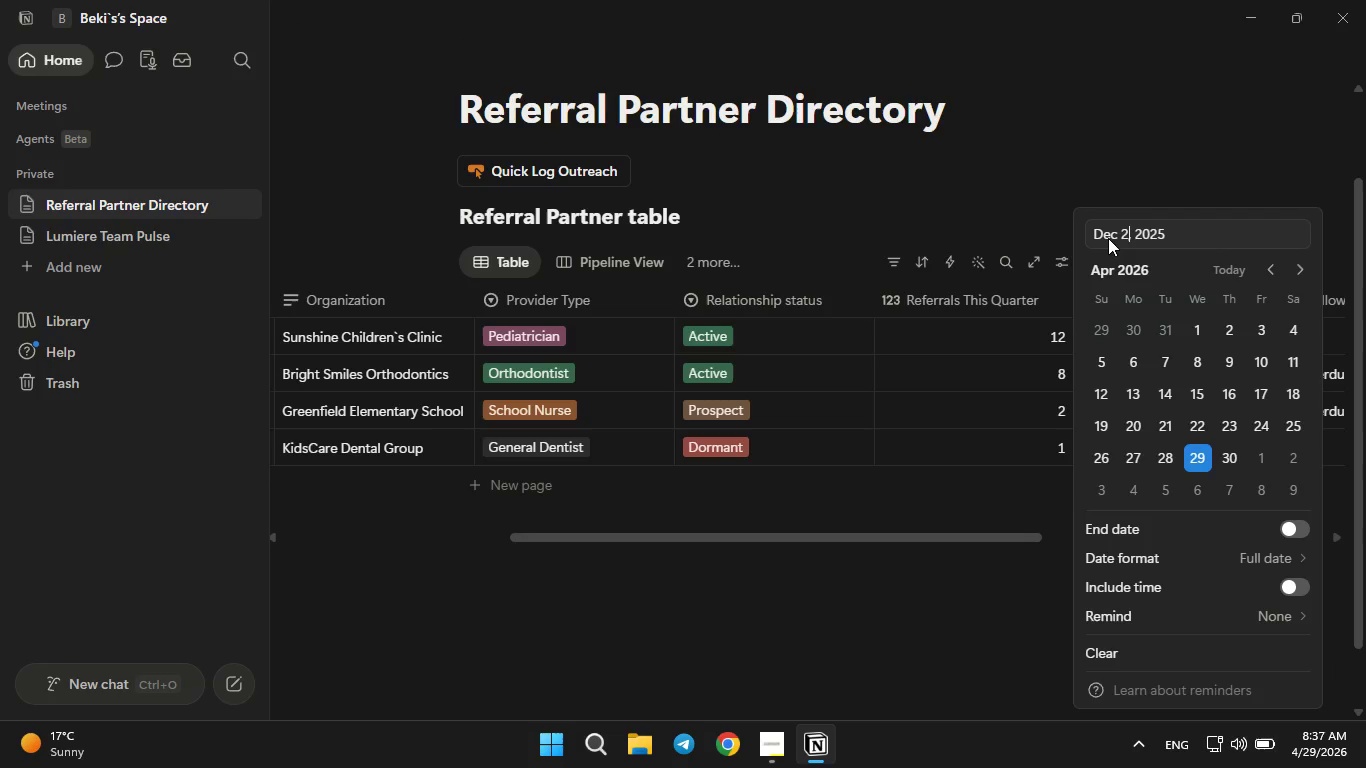 
key(Backspace)
key(Backspace)
type(12)
 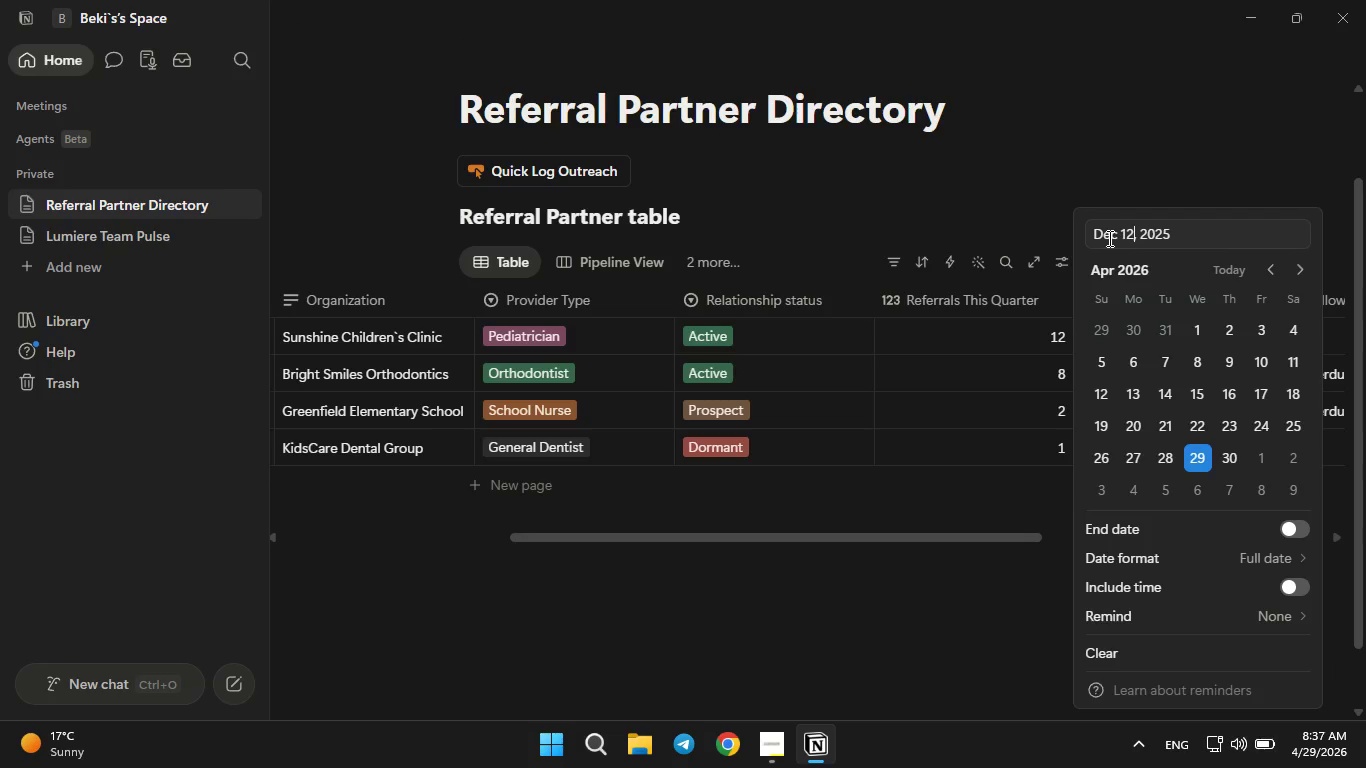 
key(Enter)
 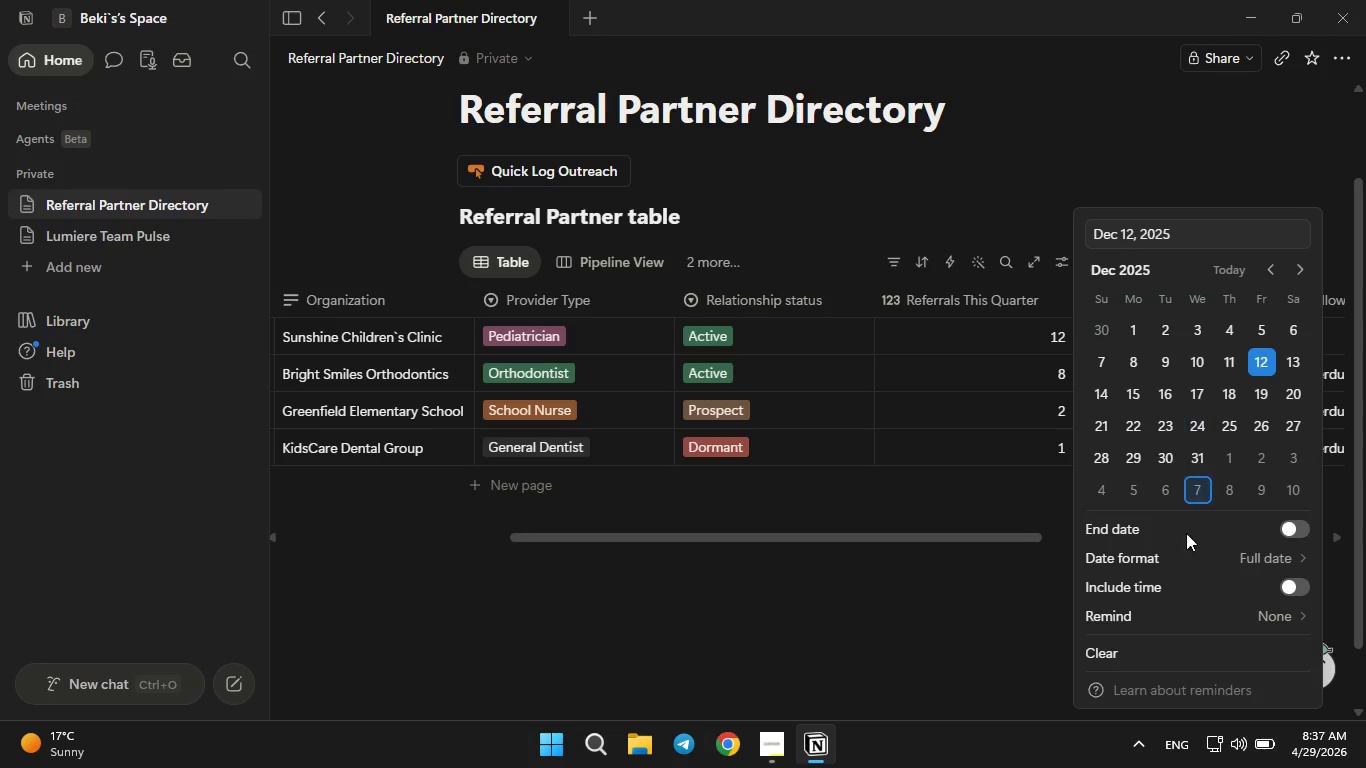 
left_click([861, 680])
 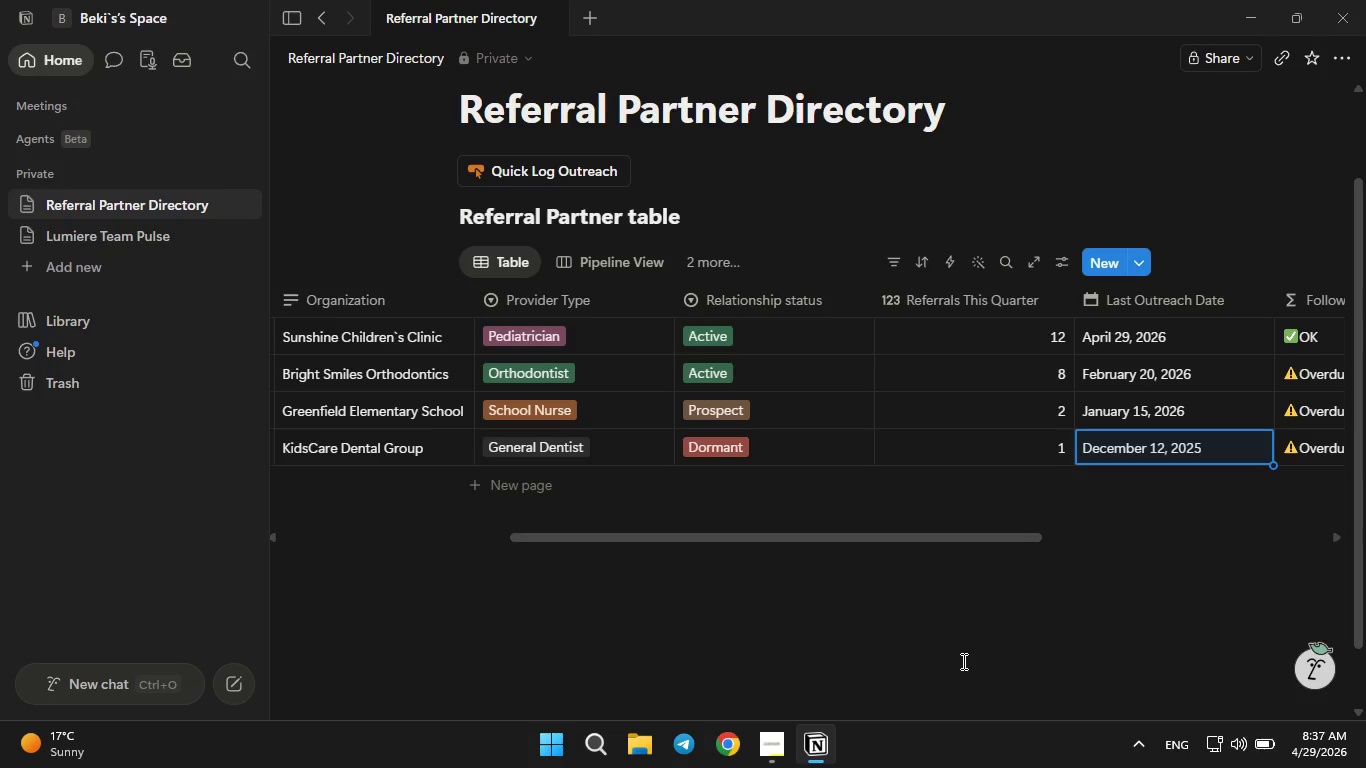 
mouse_move([1065, 493])
 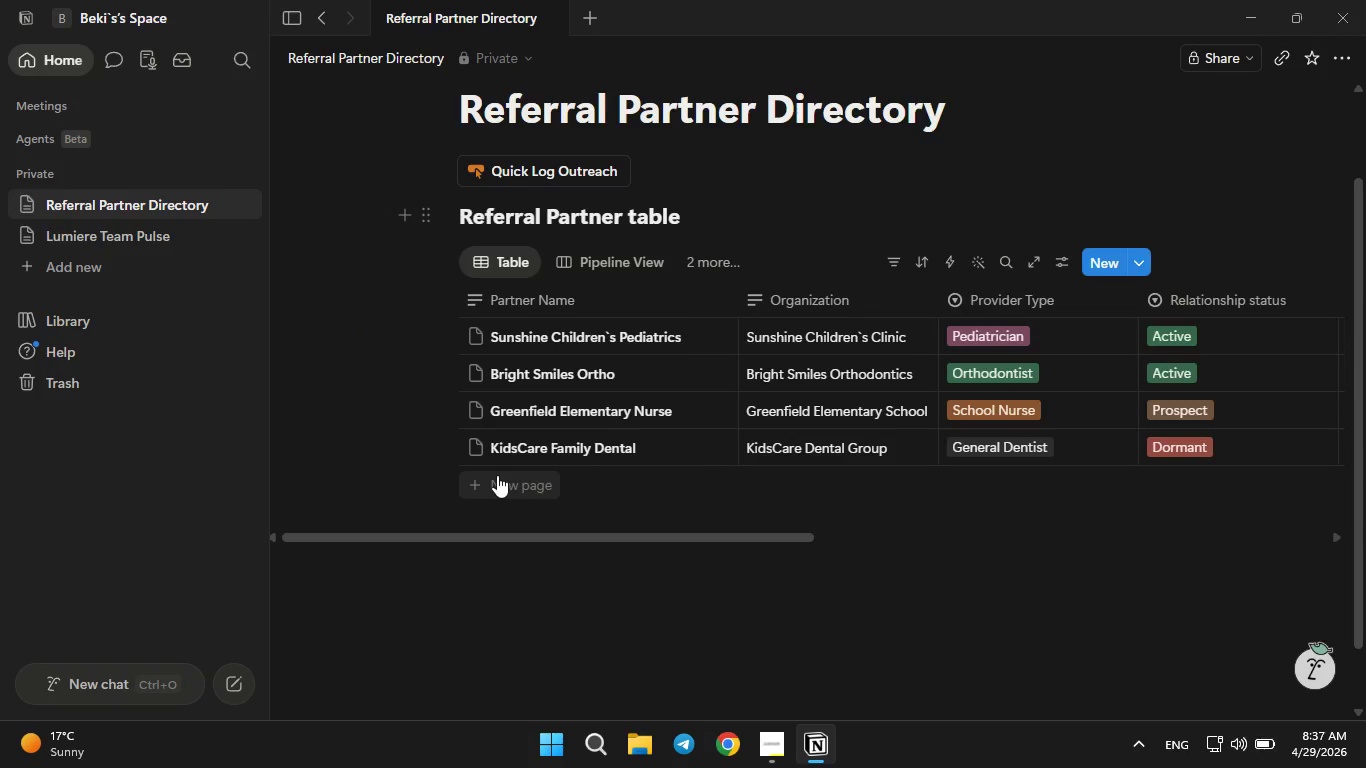 
left_click([497, 475])
 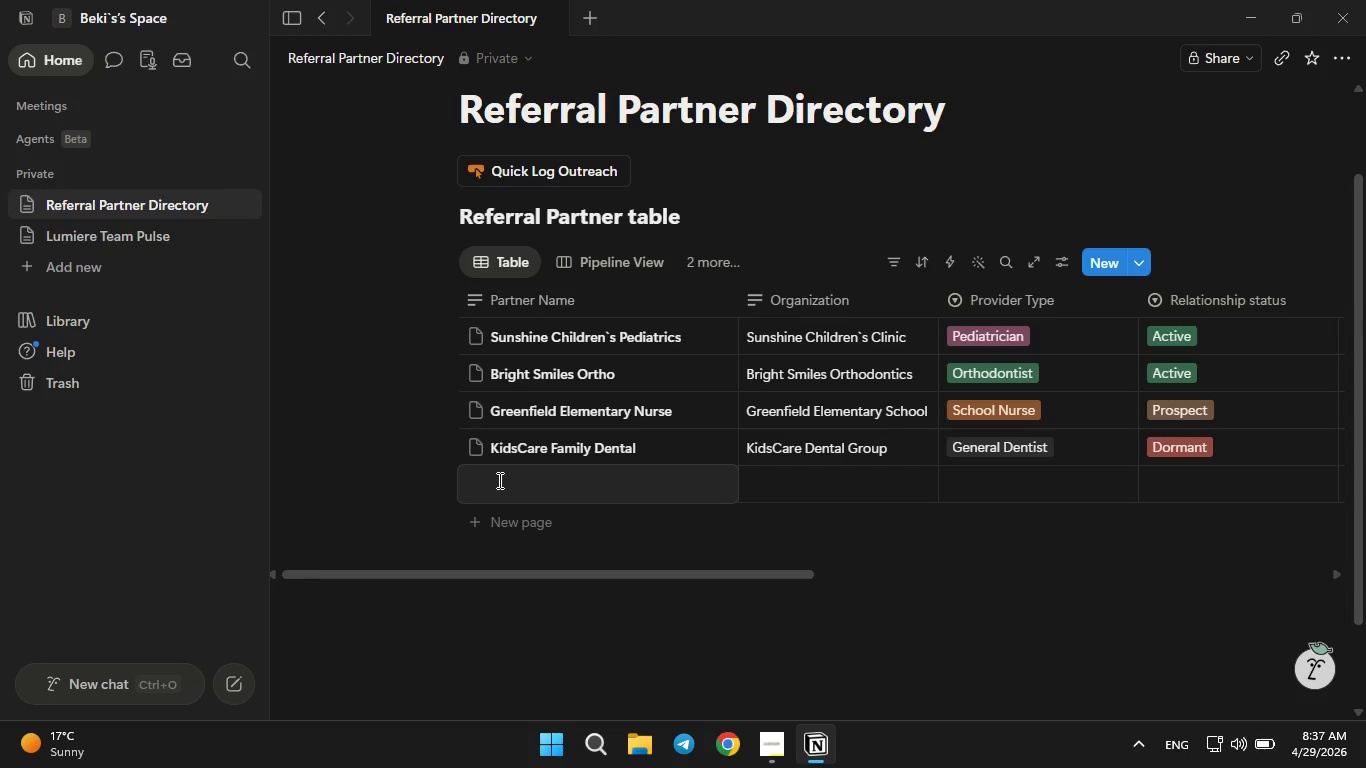 
wait(5.91)
 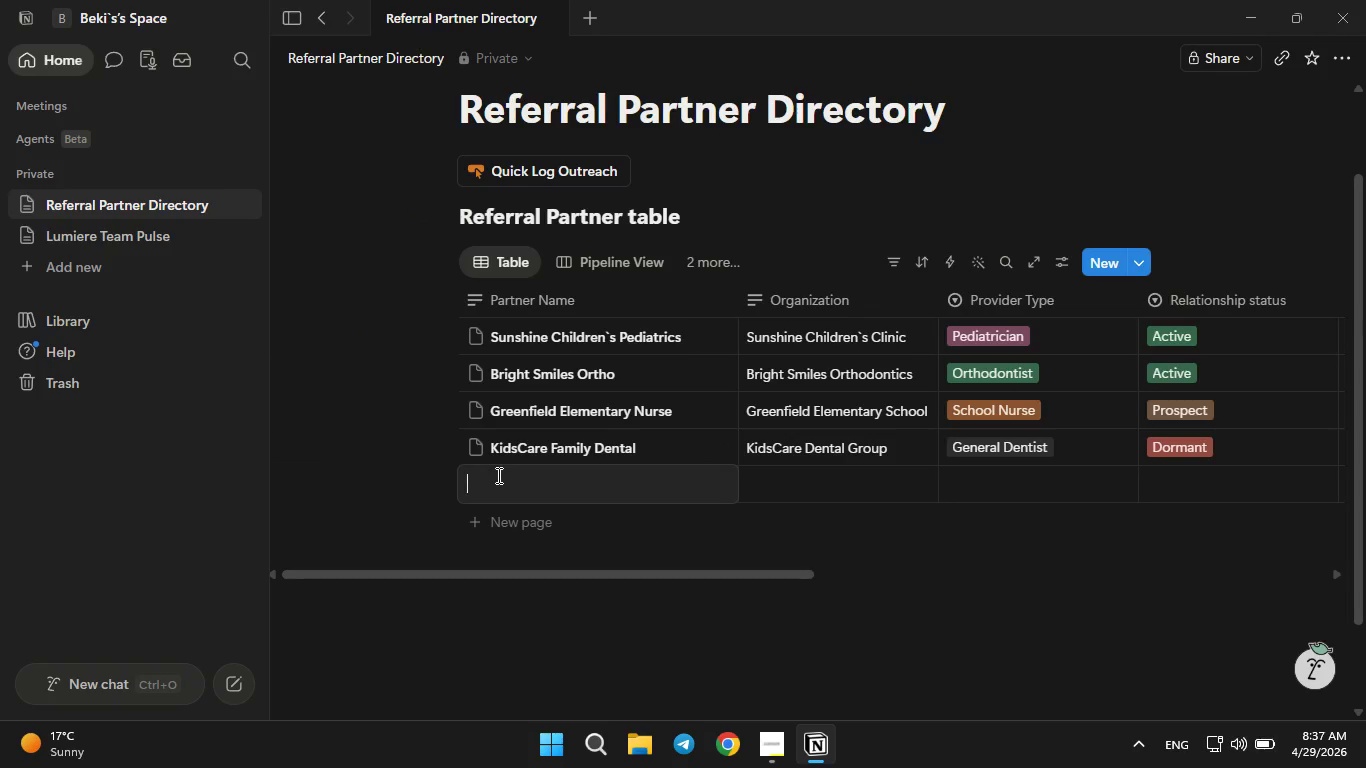 
key(CapsLock)
 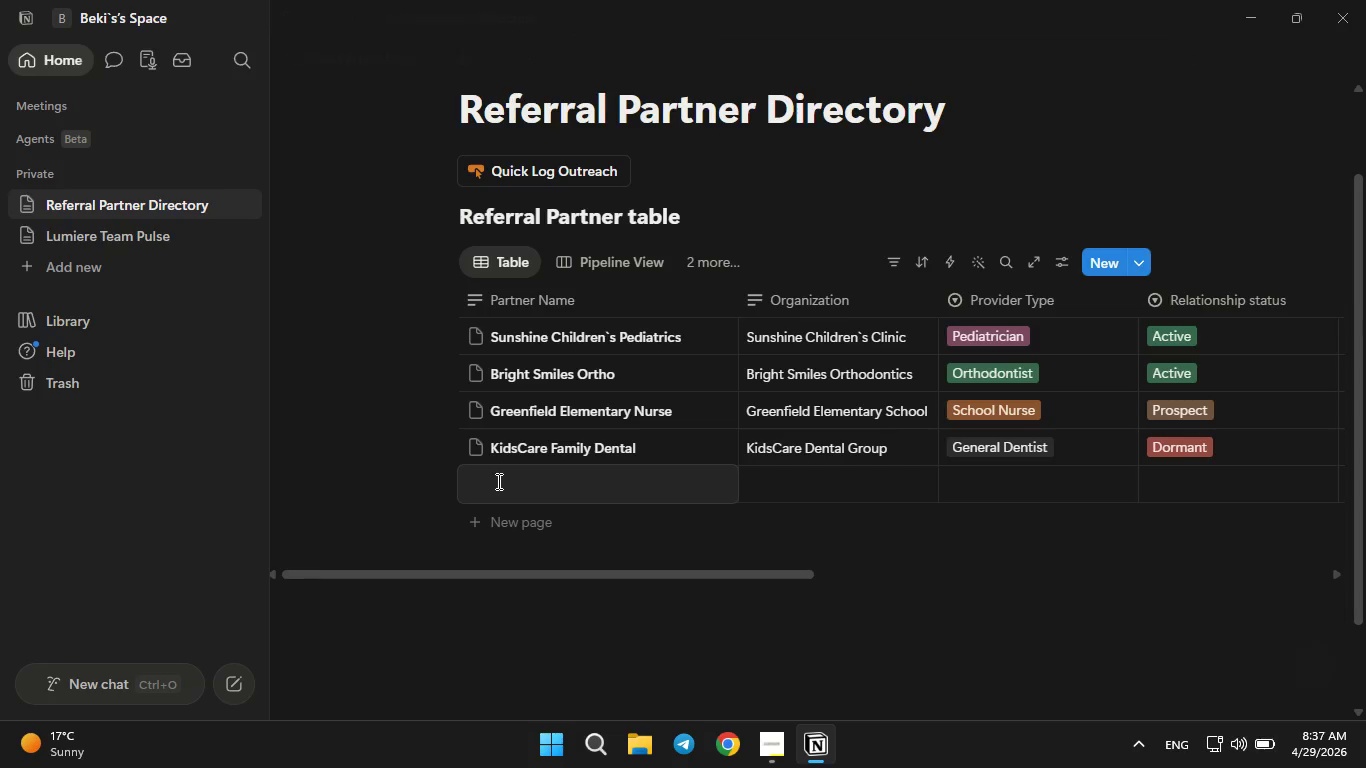 
key(L)
 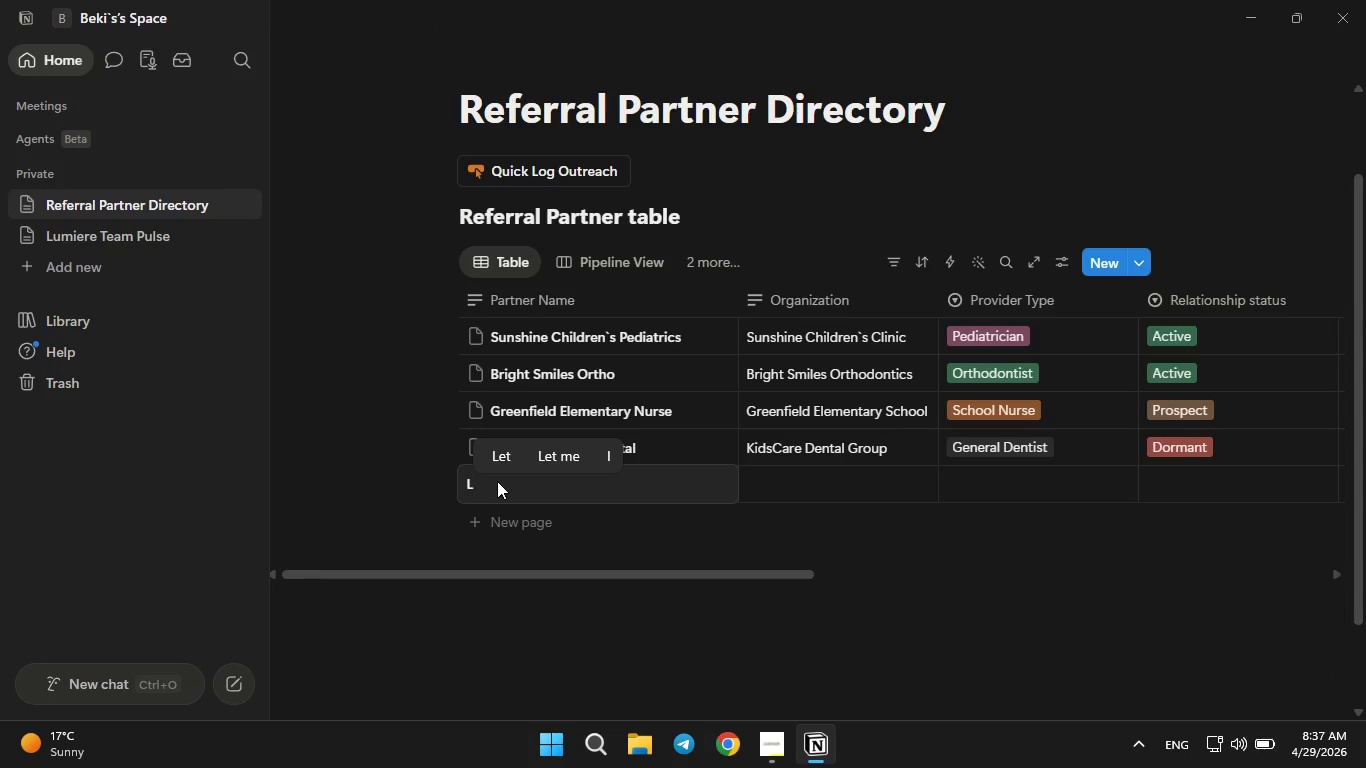 
key(CapsLock)
 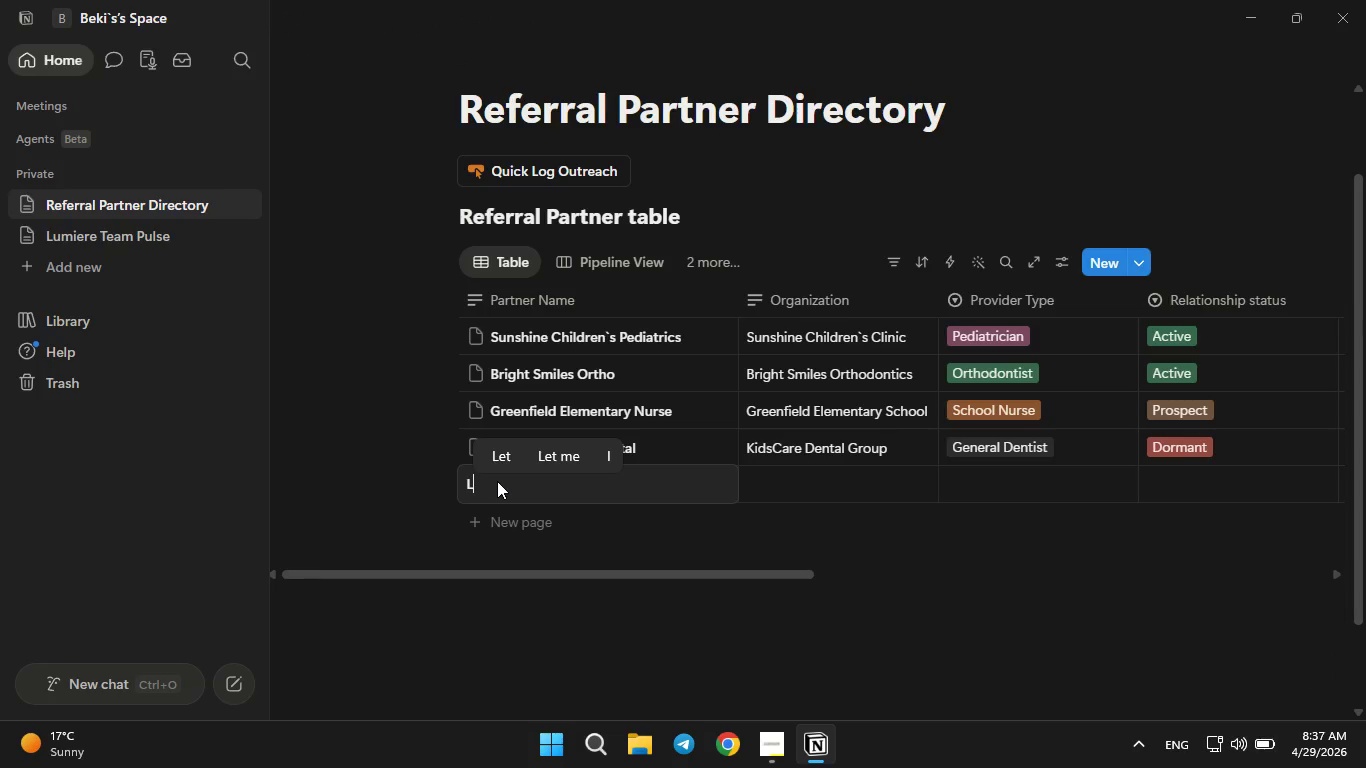 
key(I)
 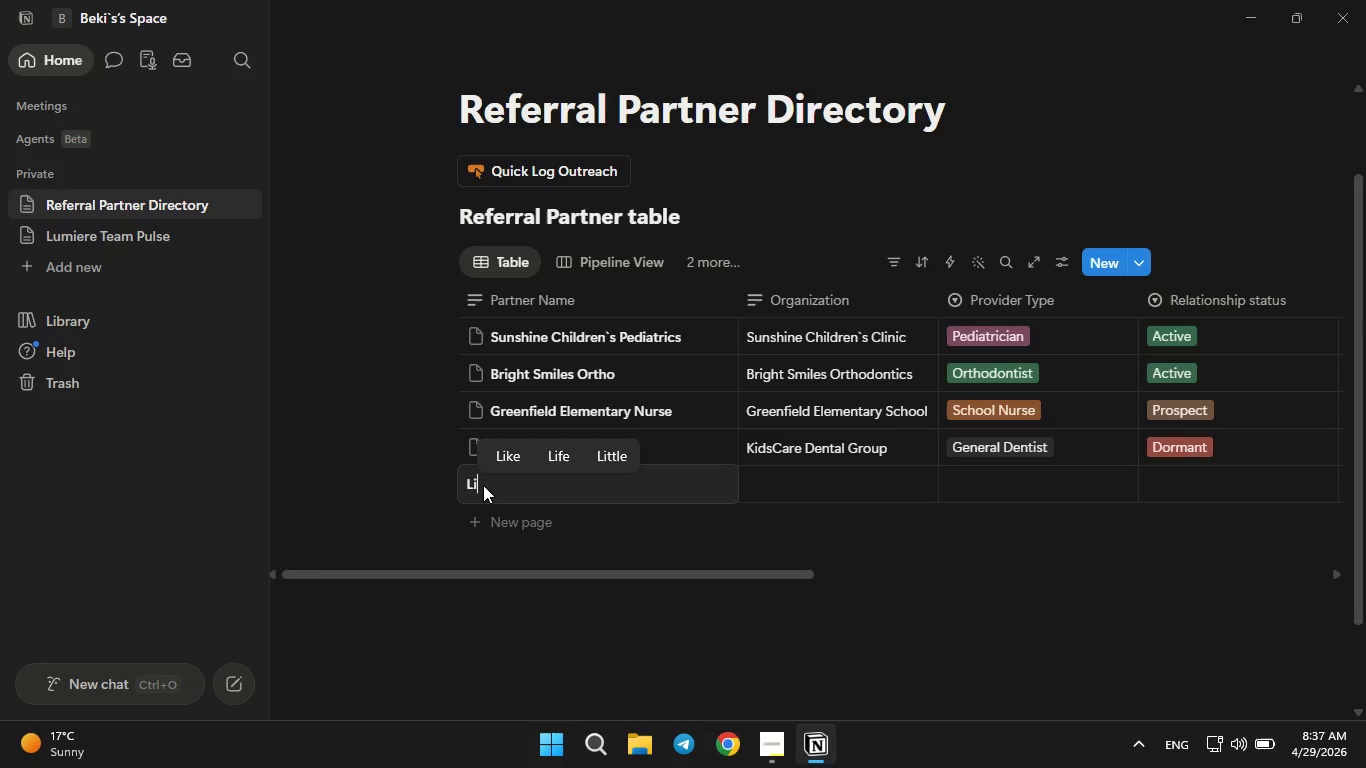 
type(ttle Stars Pediatrics)
key(Tab)
type(Little Stars Medical Center)
 